 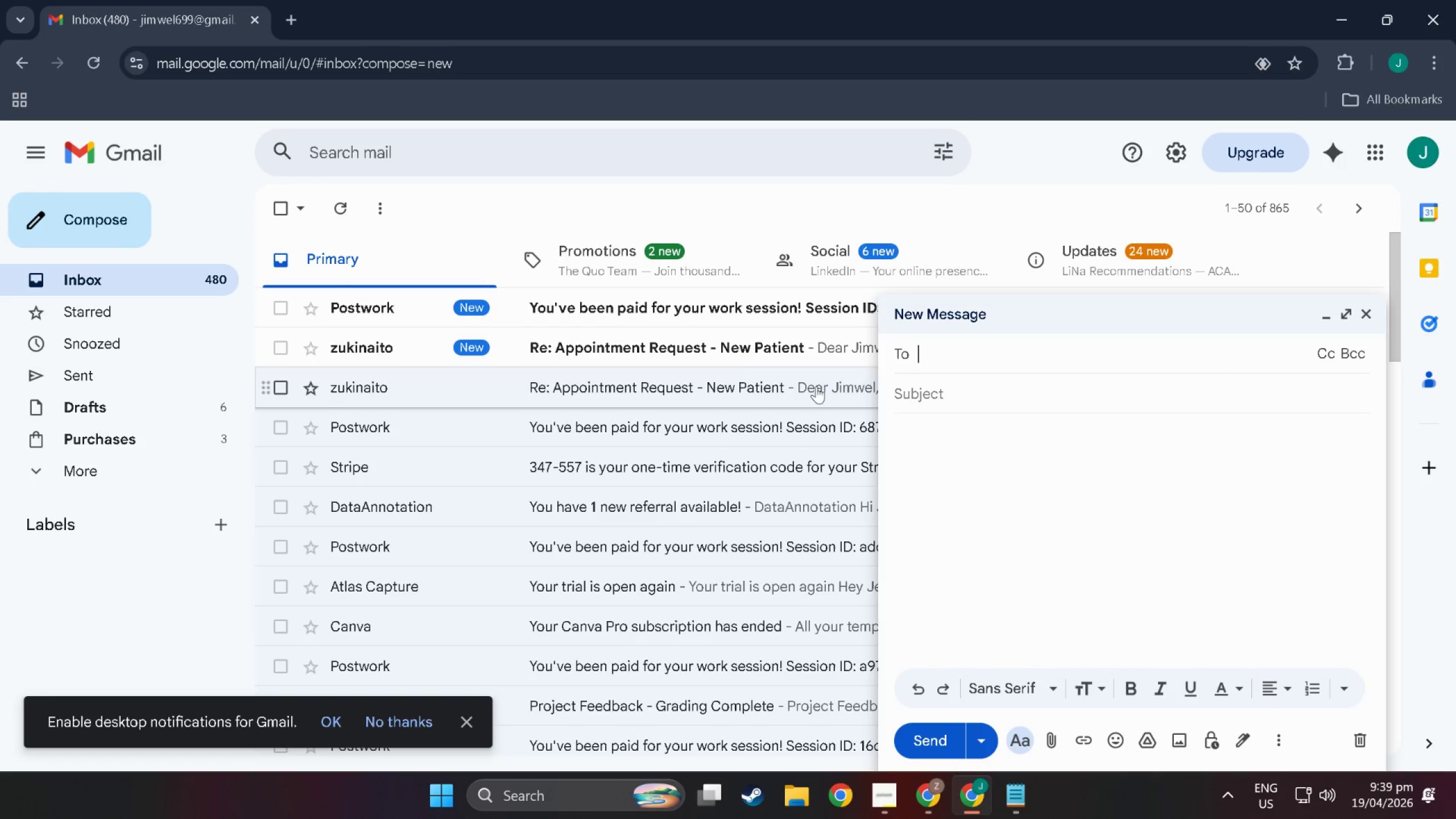 
key(Z)
 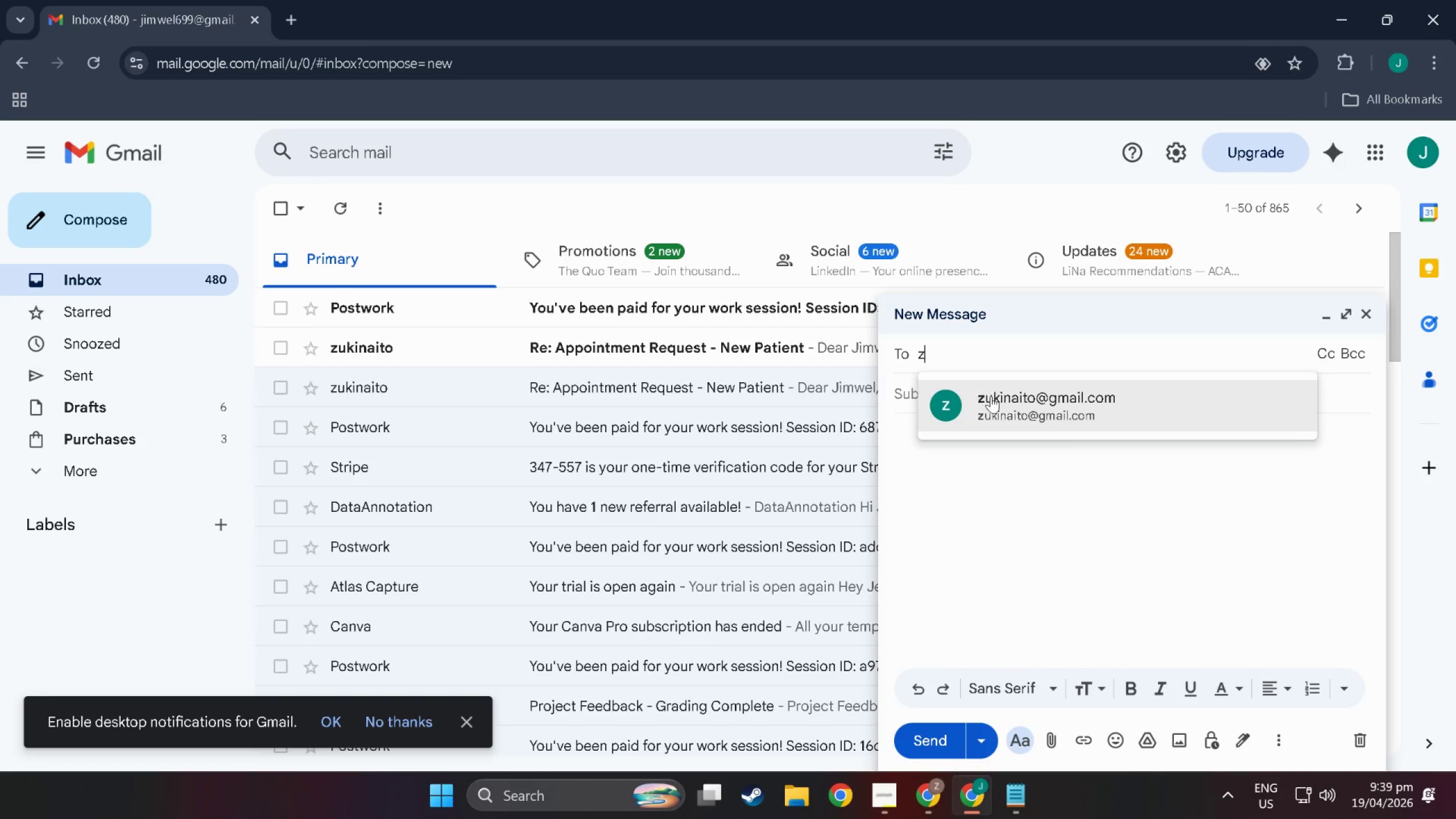 
left_click([992, 396])
 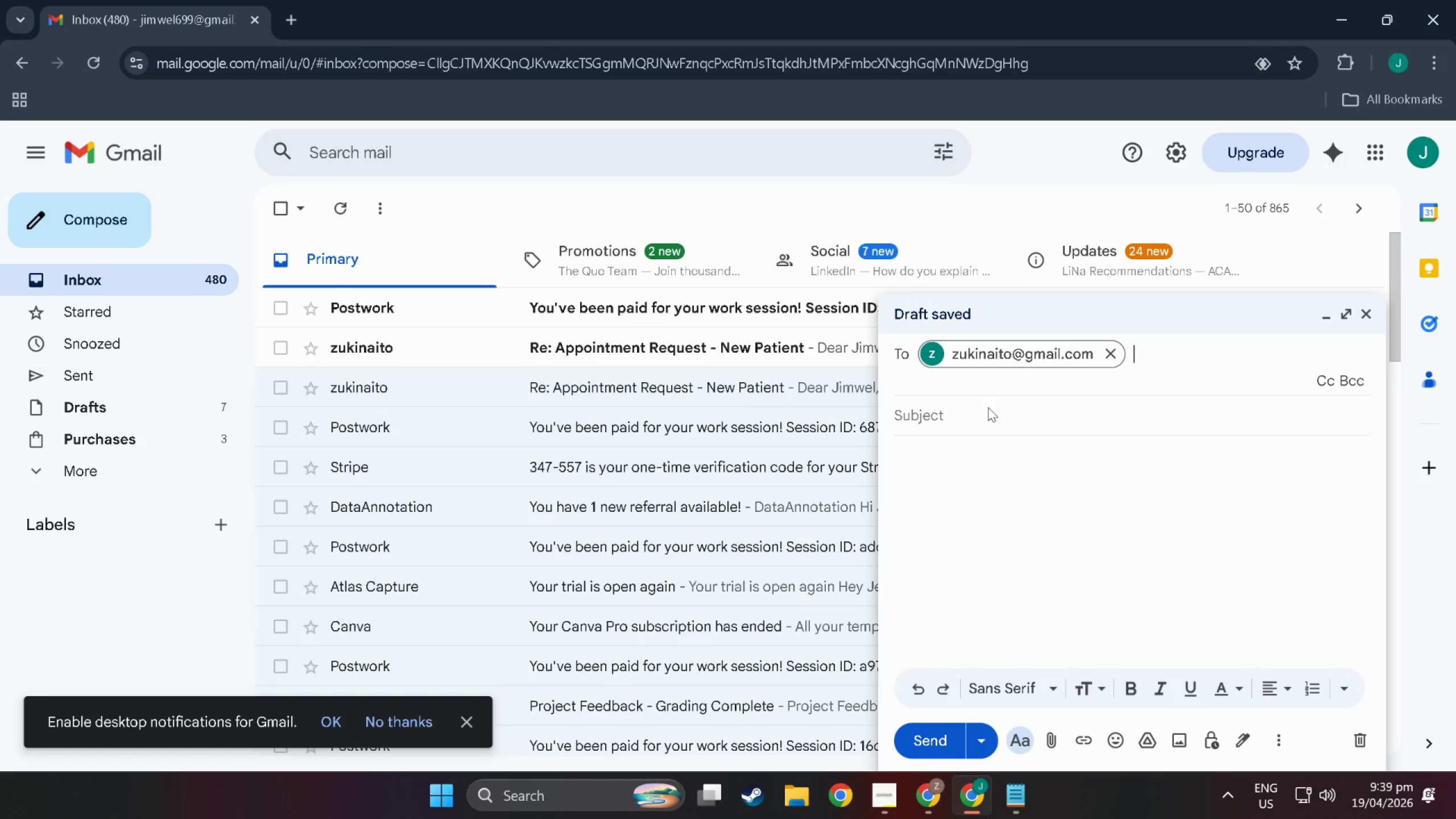 
left_click([990, 412])
 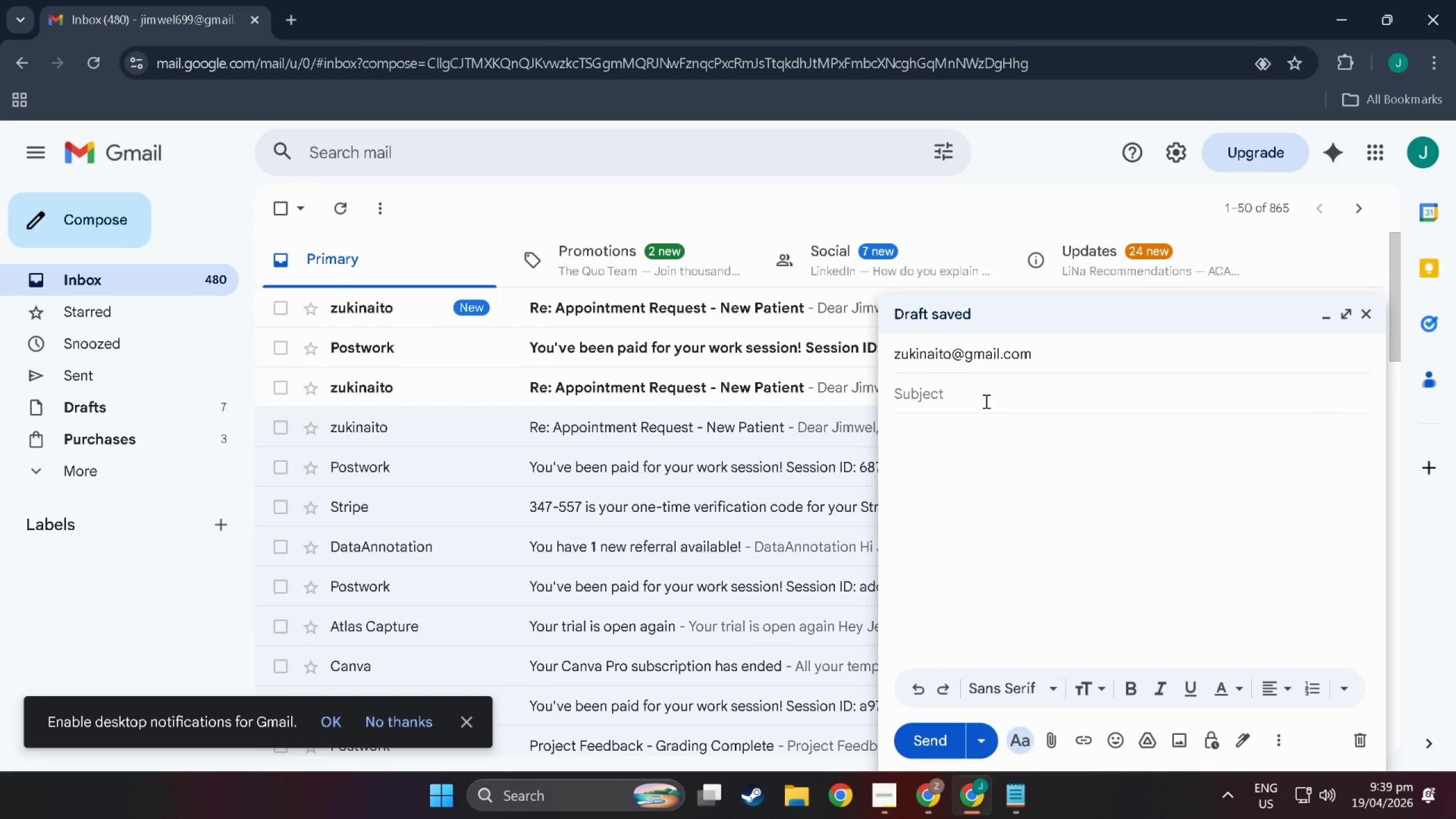 
left_click([985, 401])
 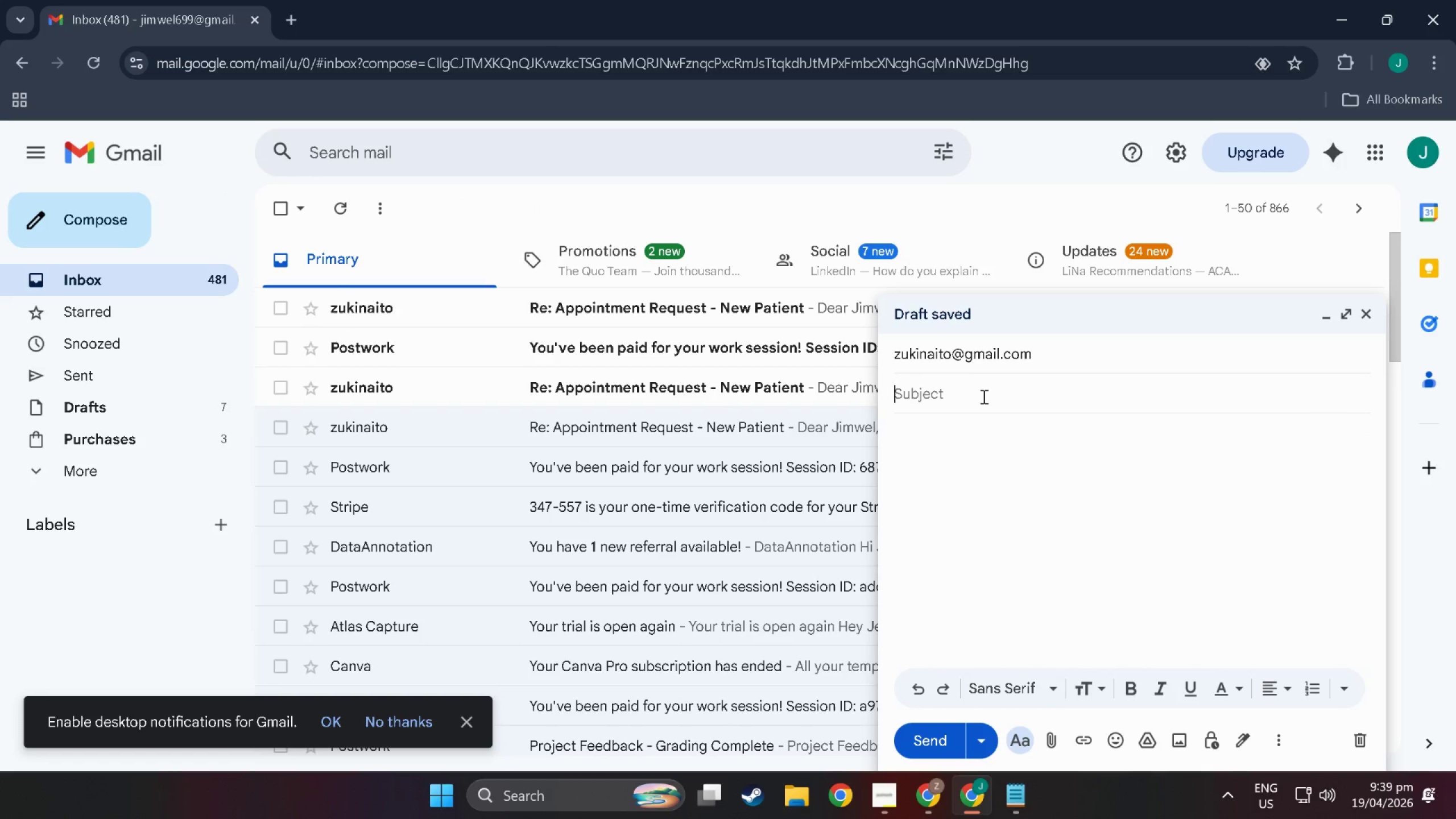 
type(I'd like to book a chirpo)
key(Backspace)
type(pract)
 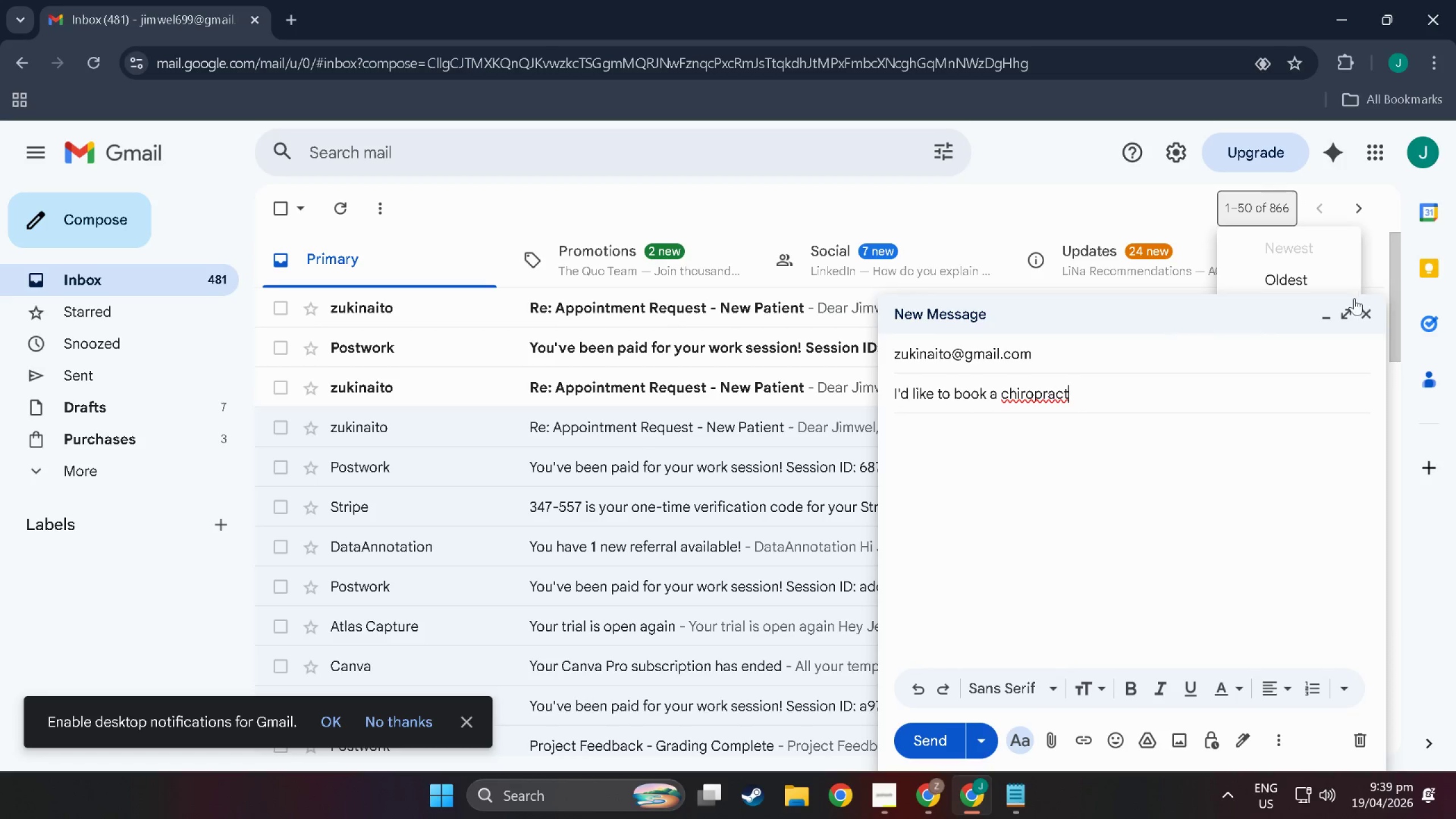 
left_click([1349, 313])
 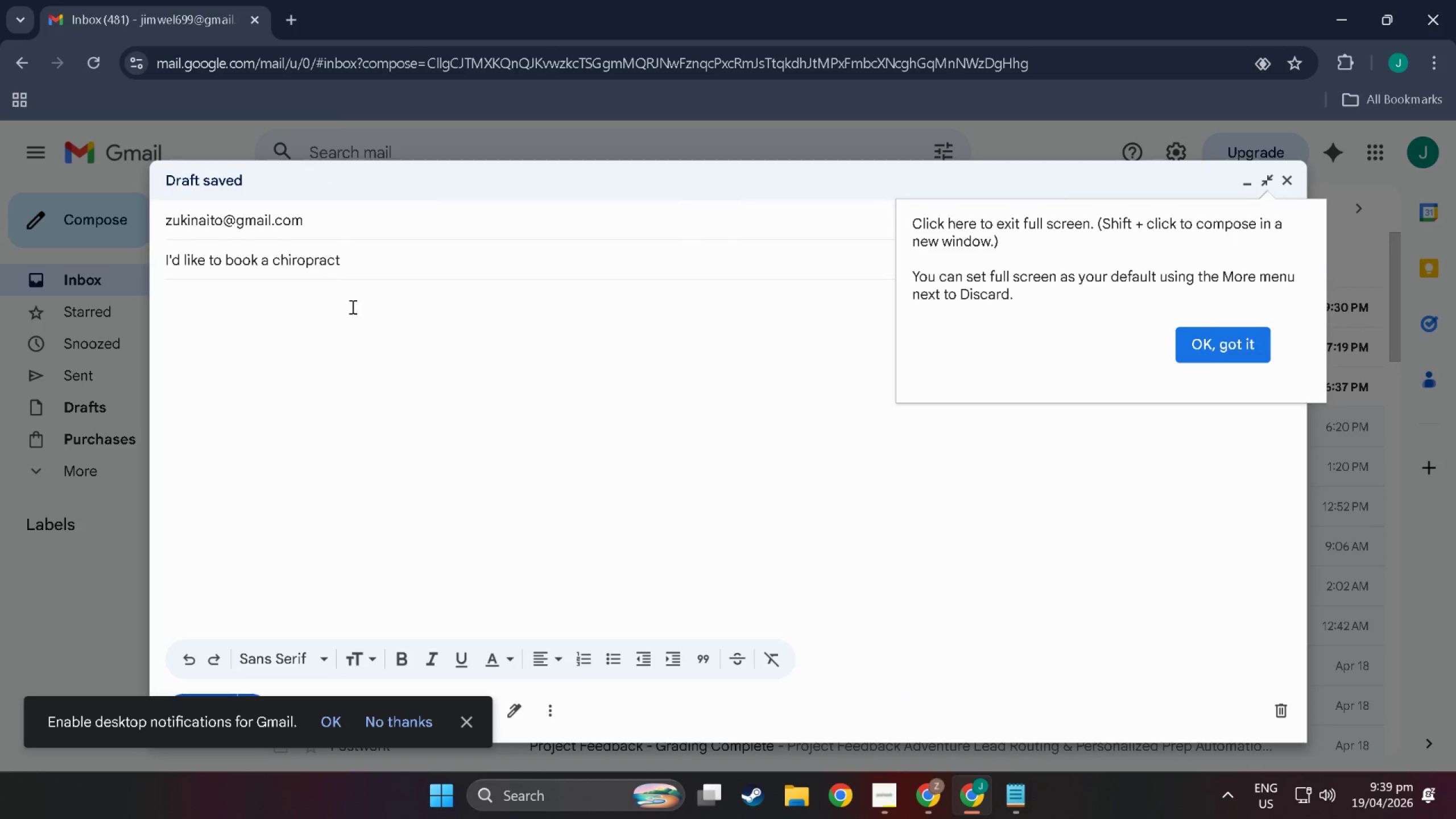 
left_click([388, 268])
 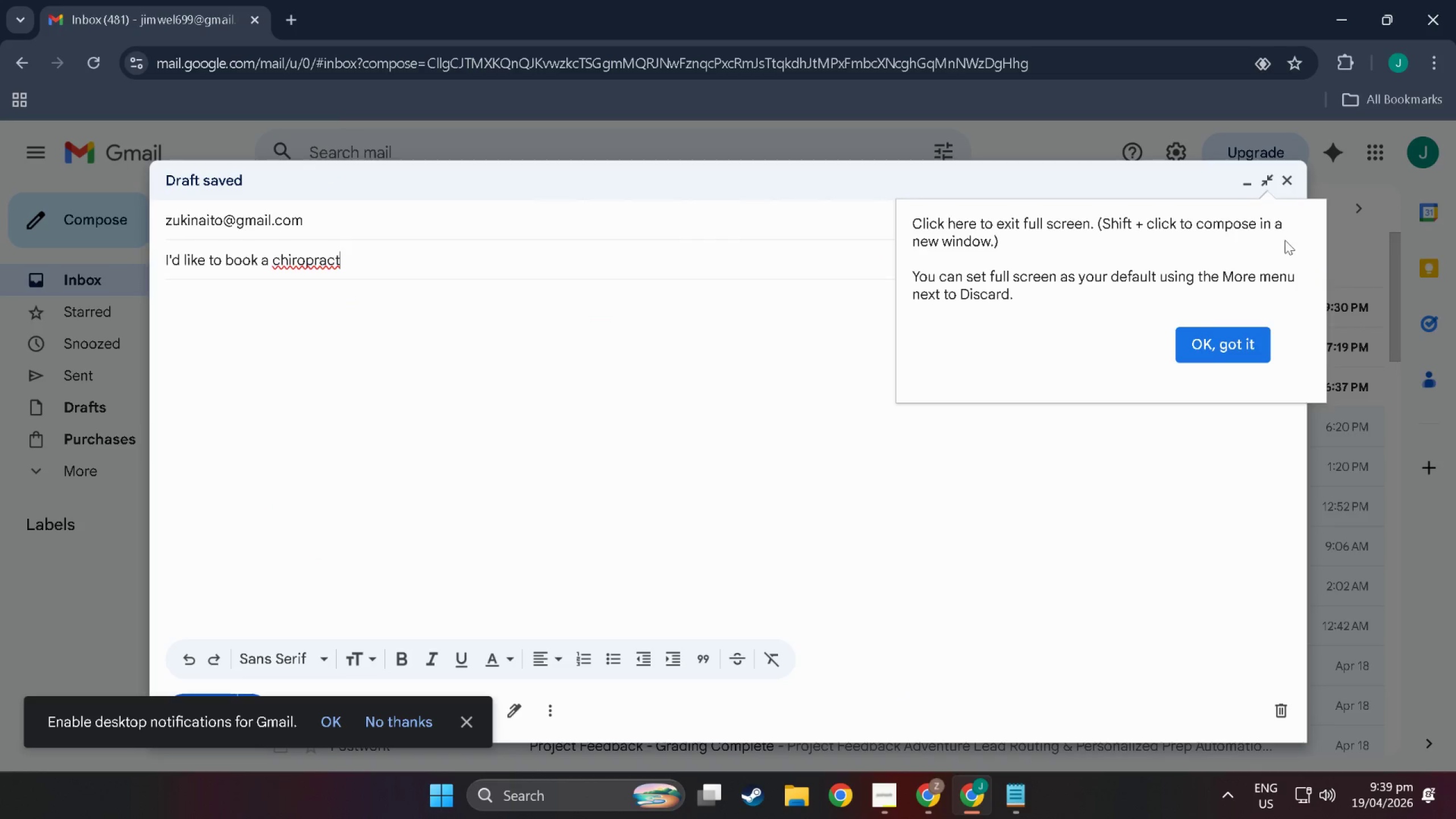 
left_click([1215, 340])
 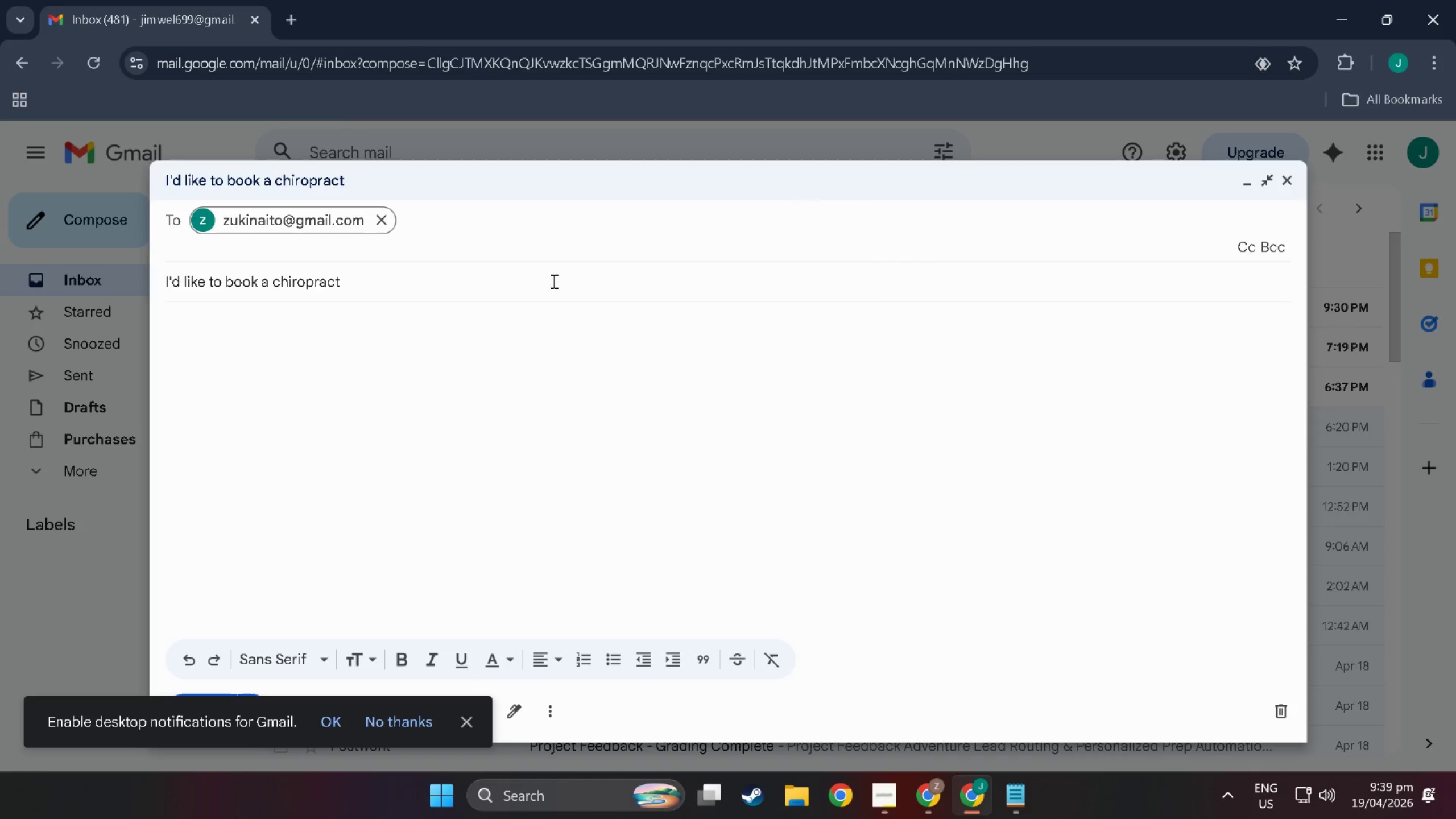 
left_click([407, 285])
 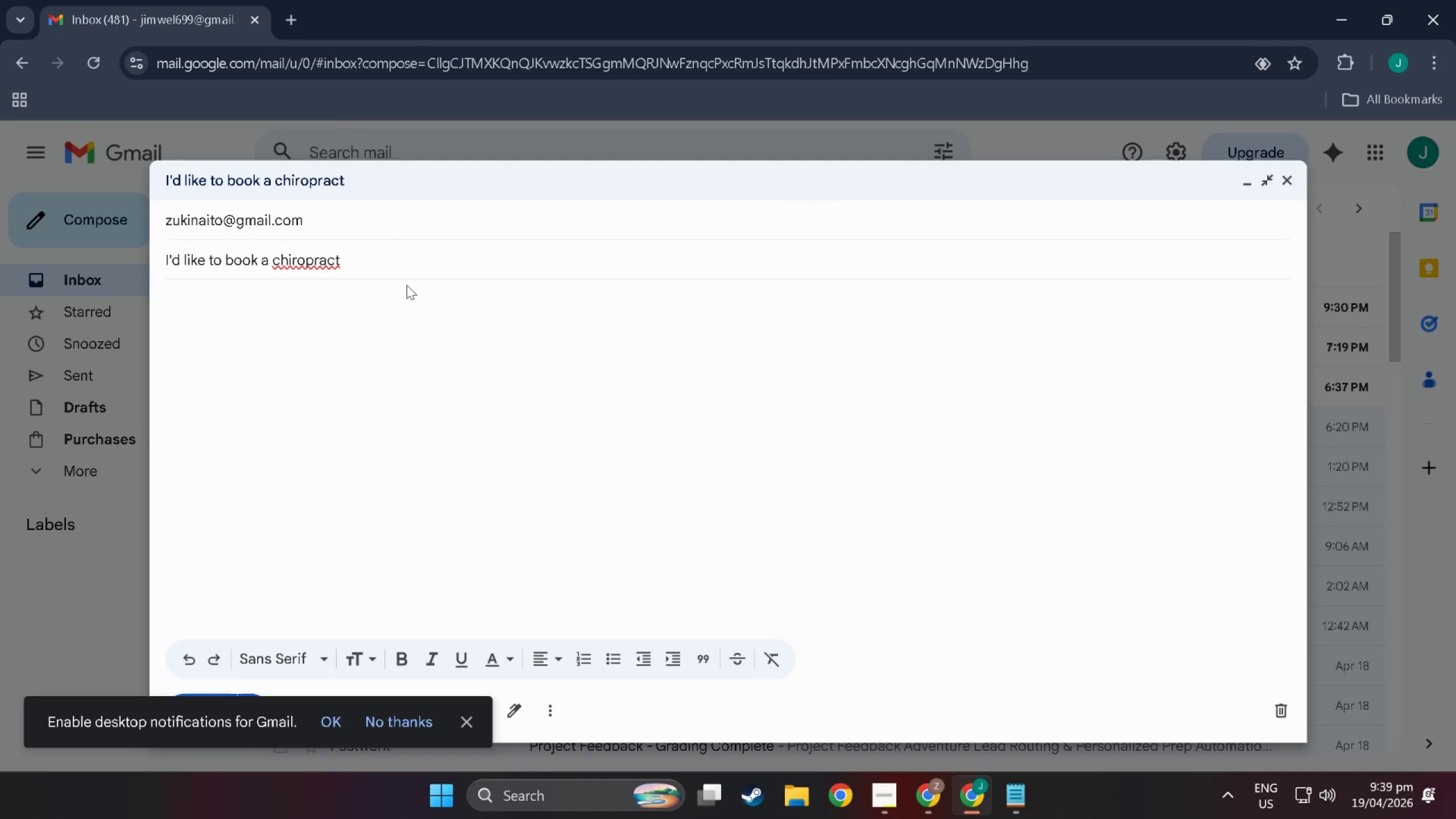 
key(Backspace)
key(Backspace)
key(Backspace)
key(Backspace)
type(ractic)
 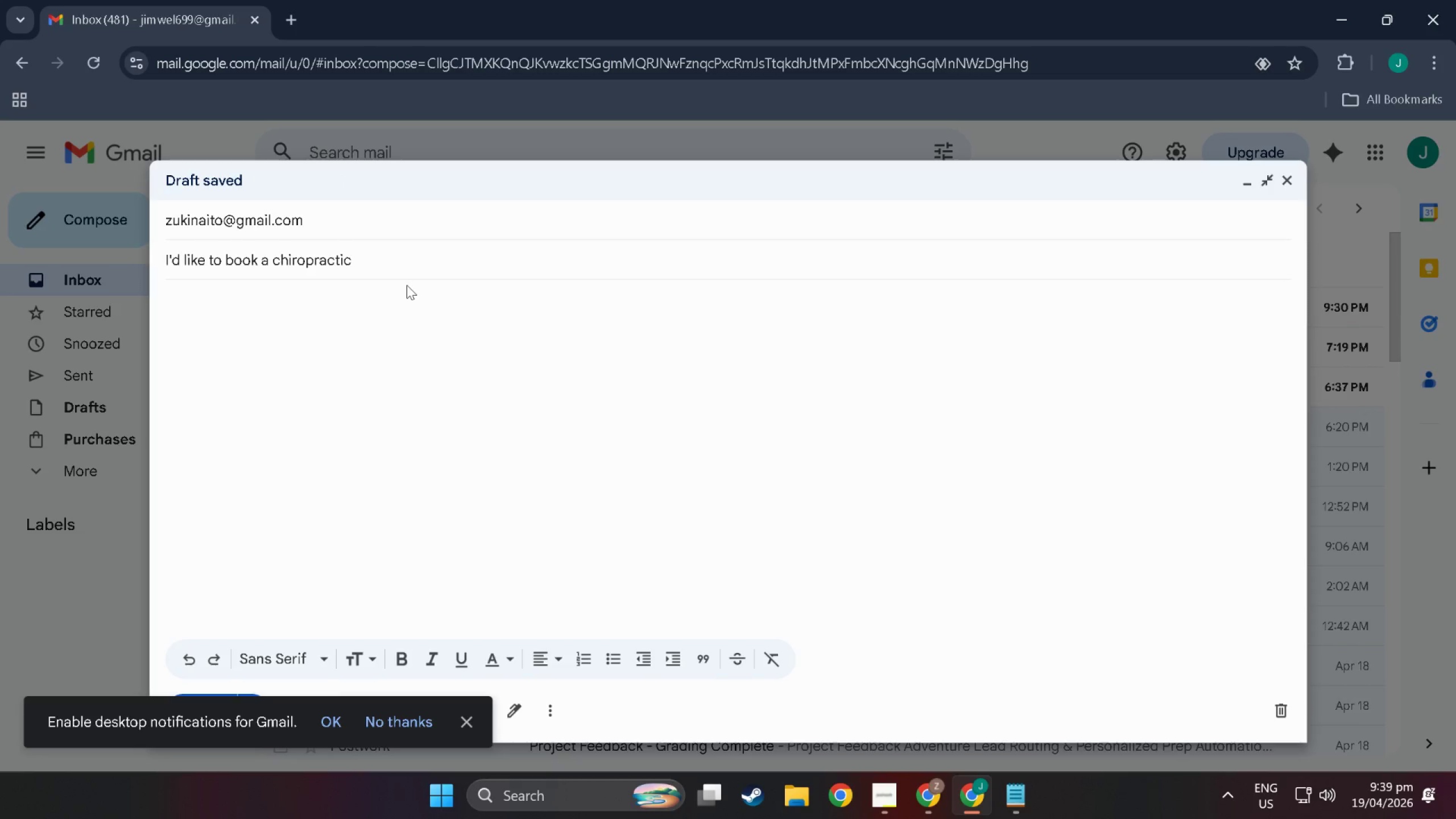 
wait(5.42)
 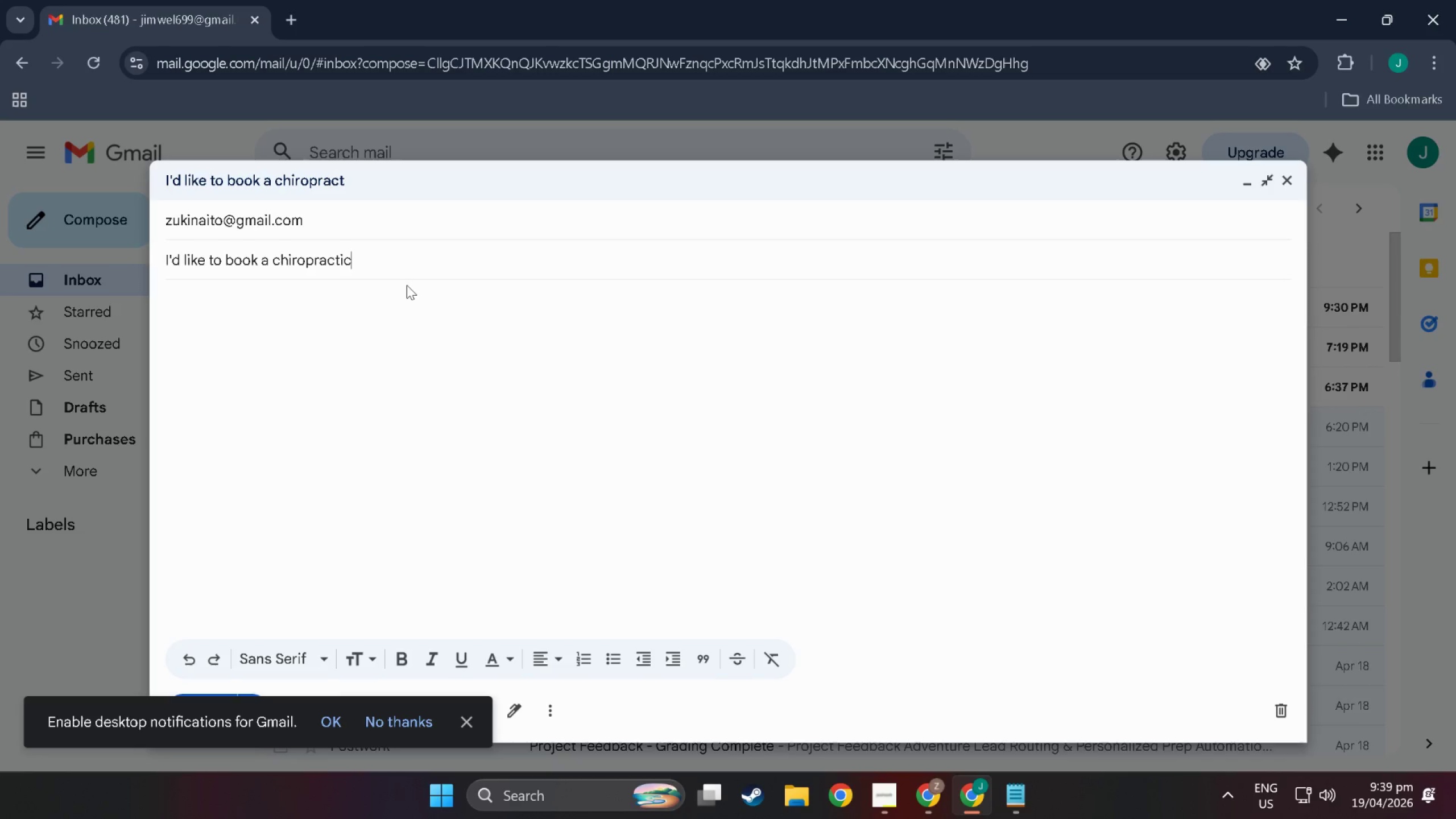 
type( a[[)
key(Backspace)
key(Backspace)
type(ppoimt)
key(Backspace)
key(Backspace)
type(nt,enm)
key(Backspace)
key(Backspace)
key(Backspace)
key(Backspace)
type(ment. My name is Jimwel )
 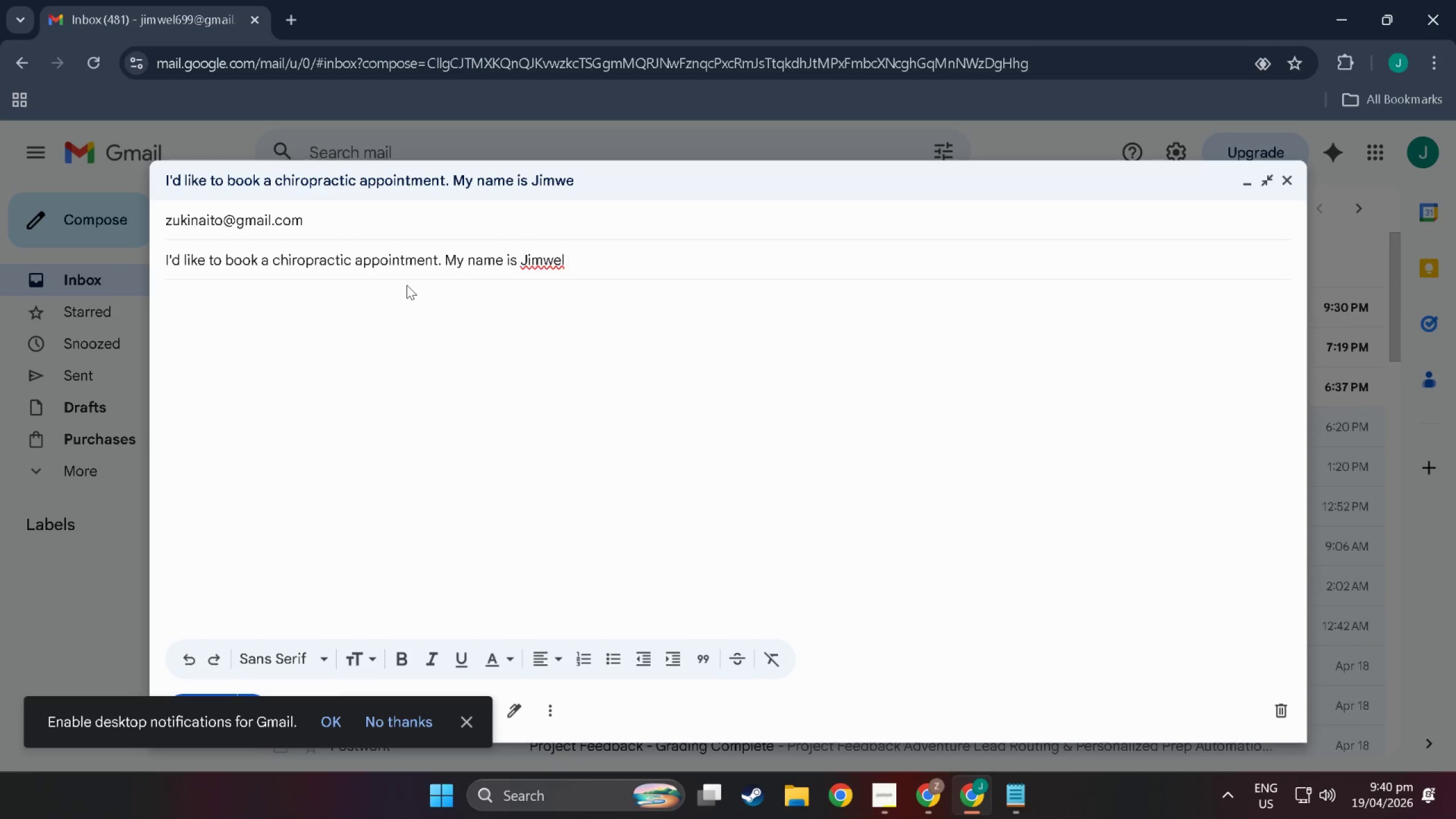 
wait(6.4)
 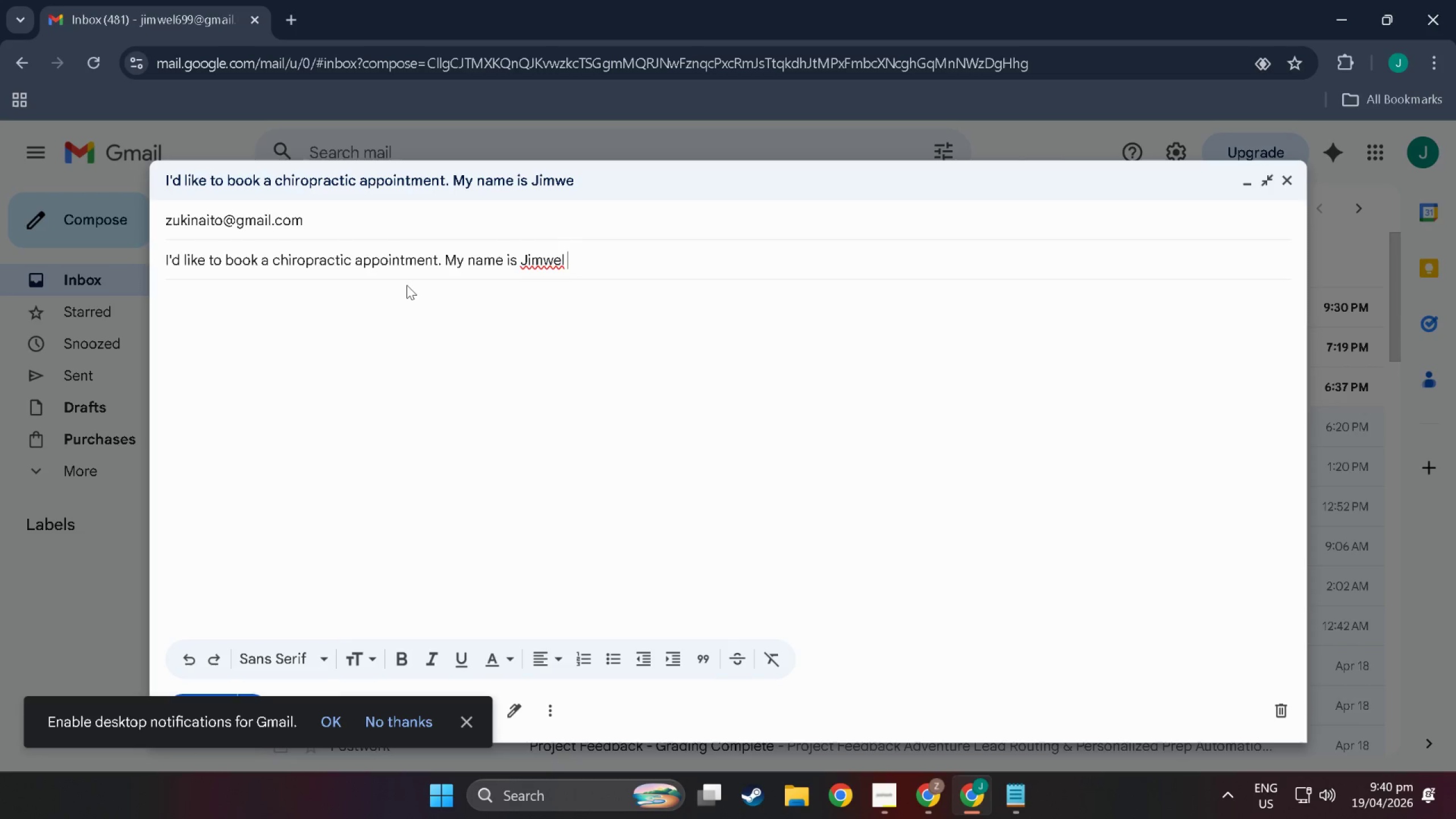 
type(C)
key(Backspace)
type(Gn)
key(Backspace)
key(Backspace)
type(Cons)
key(Backspace)
key(Backspace)
key(Backspace)
key(Backspace)
type(Inoue )
key(Backspace)
type(, {;ease )
key(Backspace)
key(Backspace)
key(Backspace)
key(Backspace)
key(Backspace)
key(Backspace)
key(Backspace)
type(Please let me know youy)
key(Backspace)
type(r availability.)
 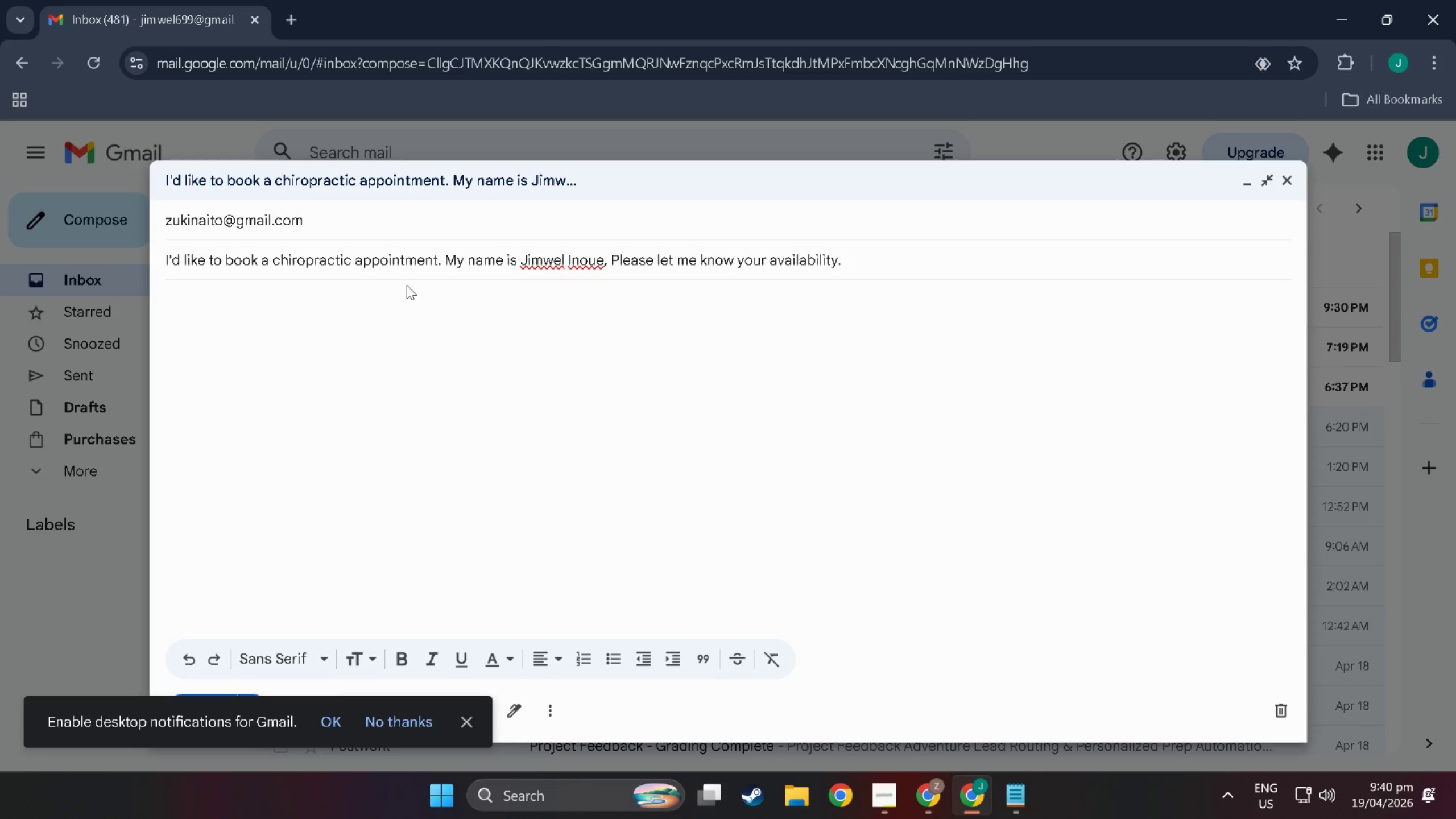 
scroll: coordinate [366, 647], scroll_direction: down, amount: 4.0
 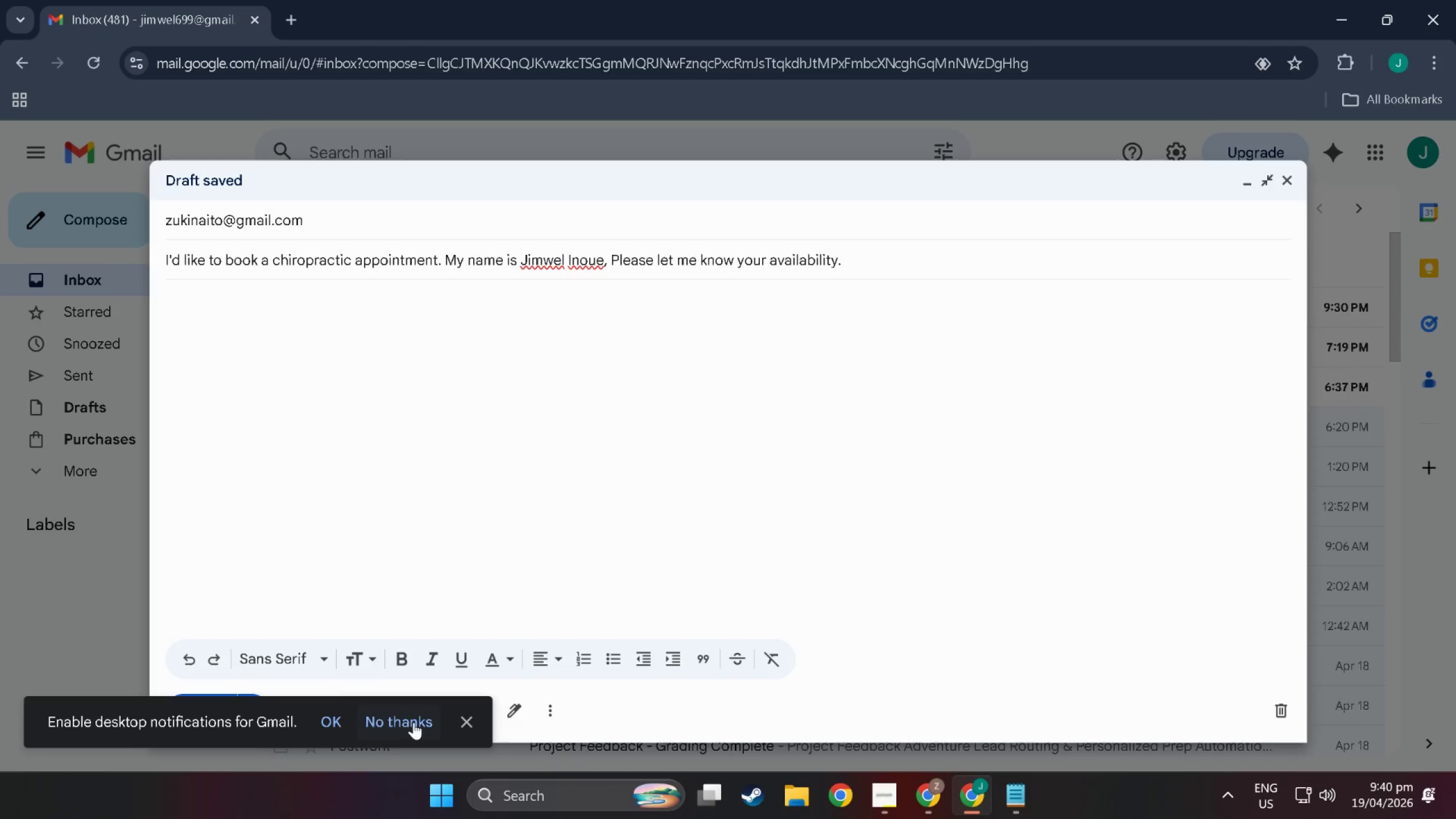 
left_click([482, 723])
 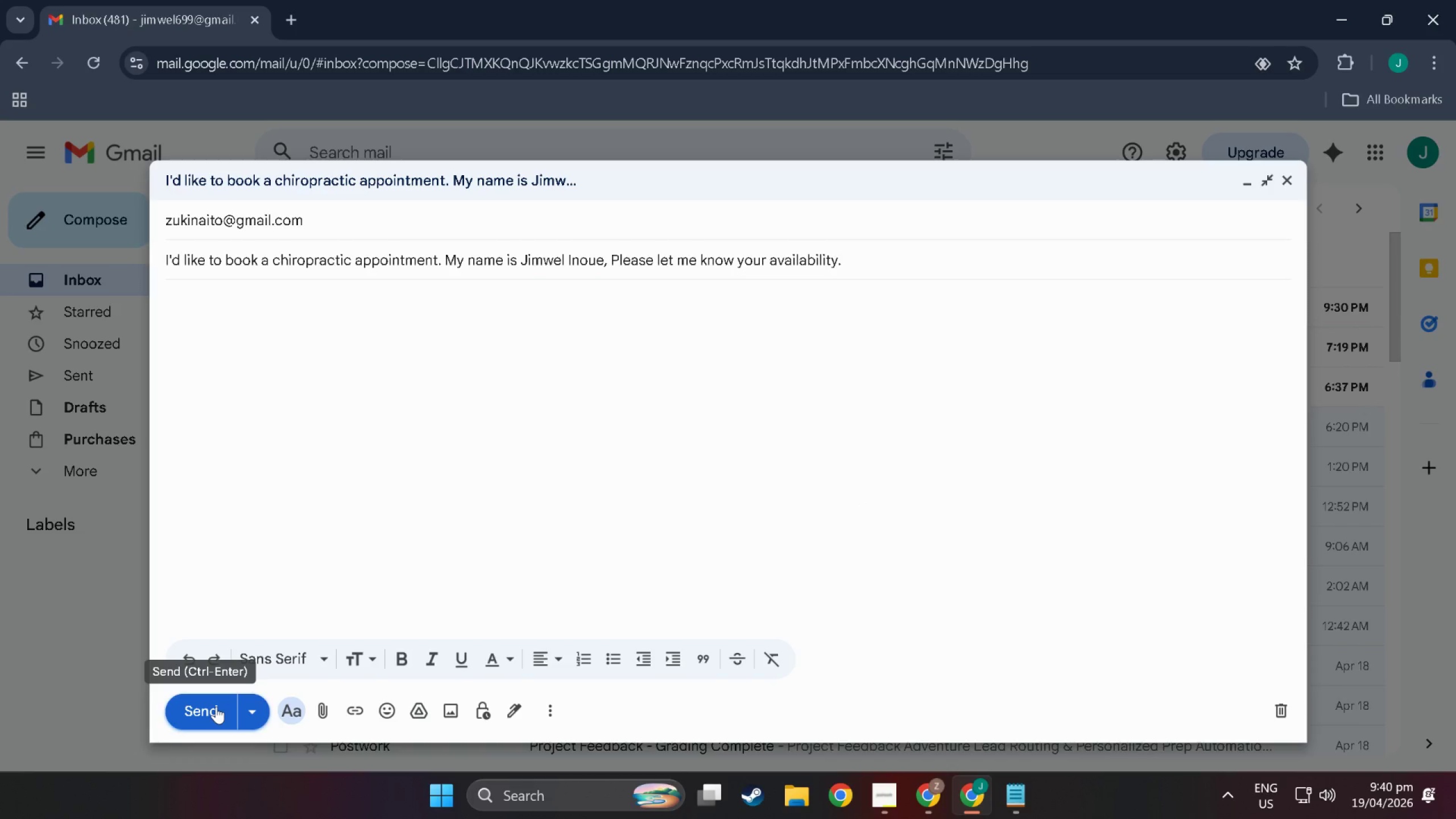 
left_click([216, 705])
 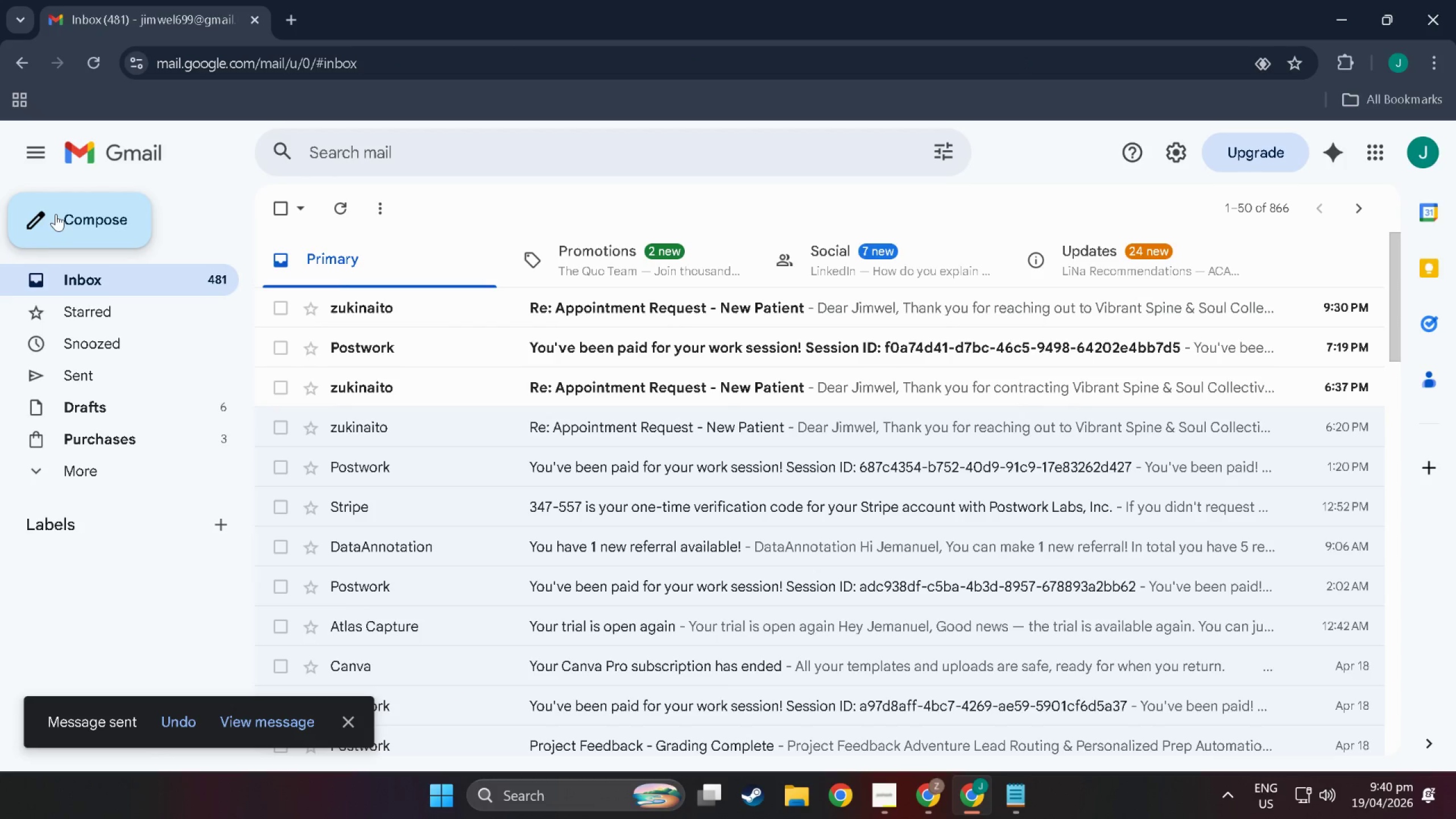 
left_click([72, 219])
 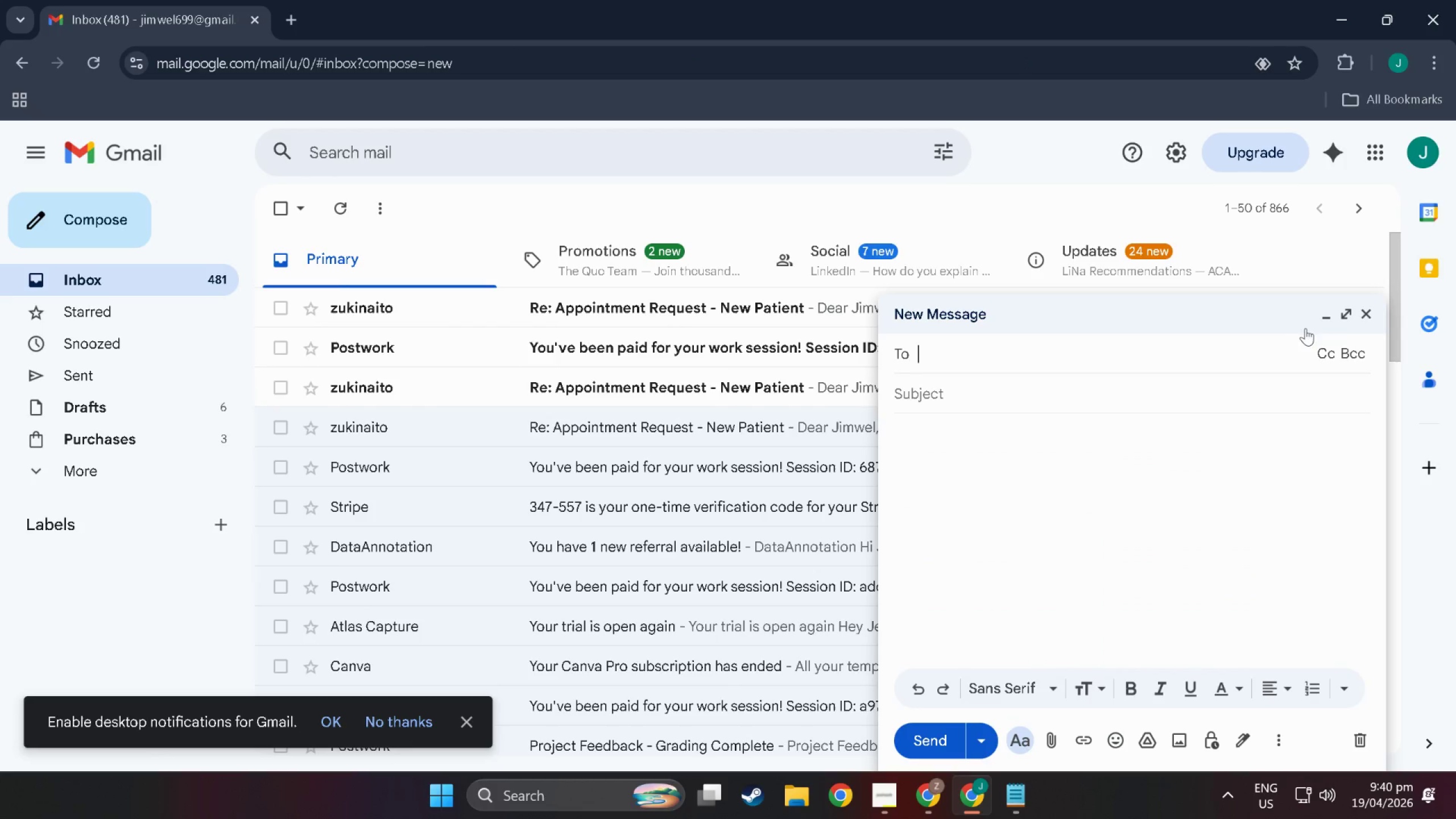 
left_click([1345, 321])
 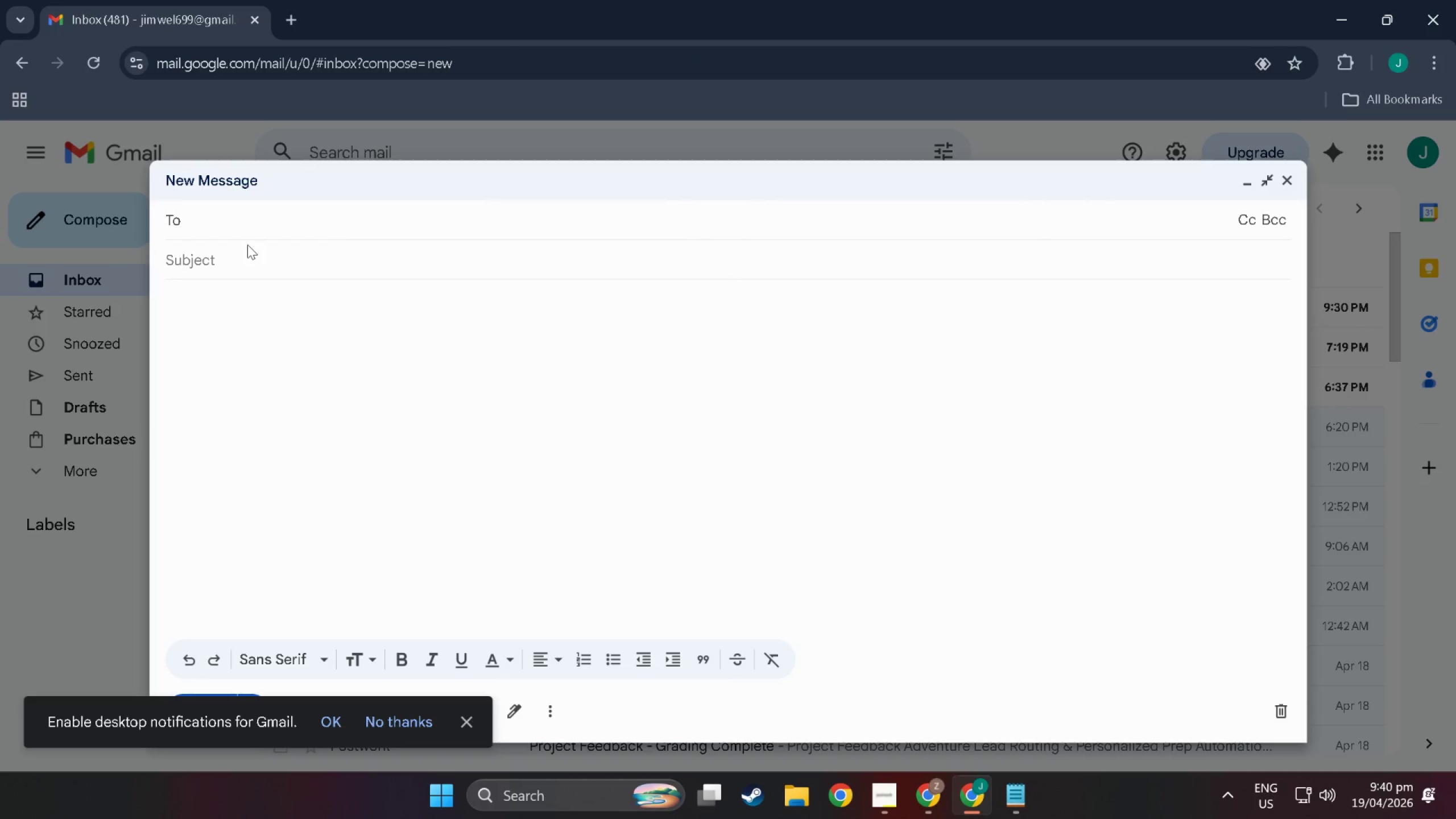 
left_click([231, 226])
 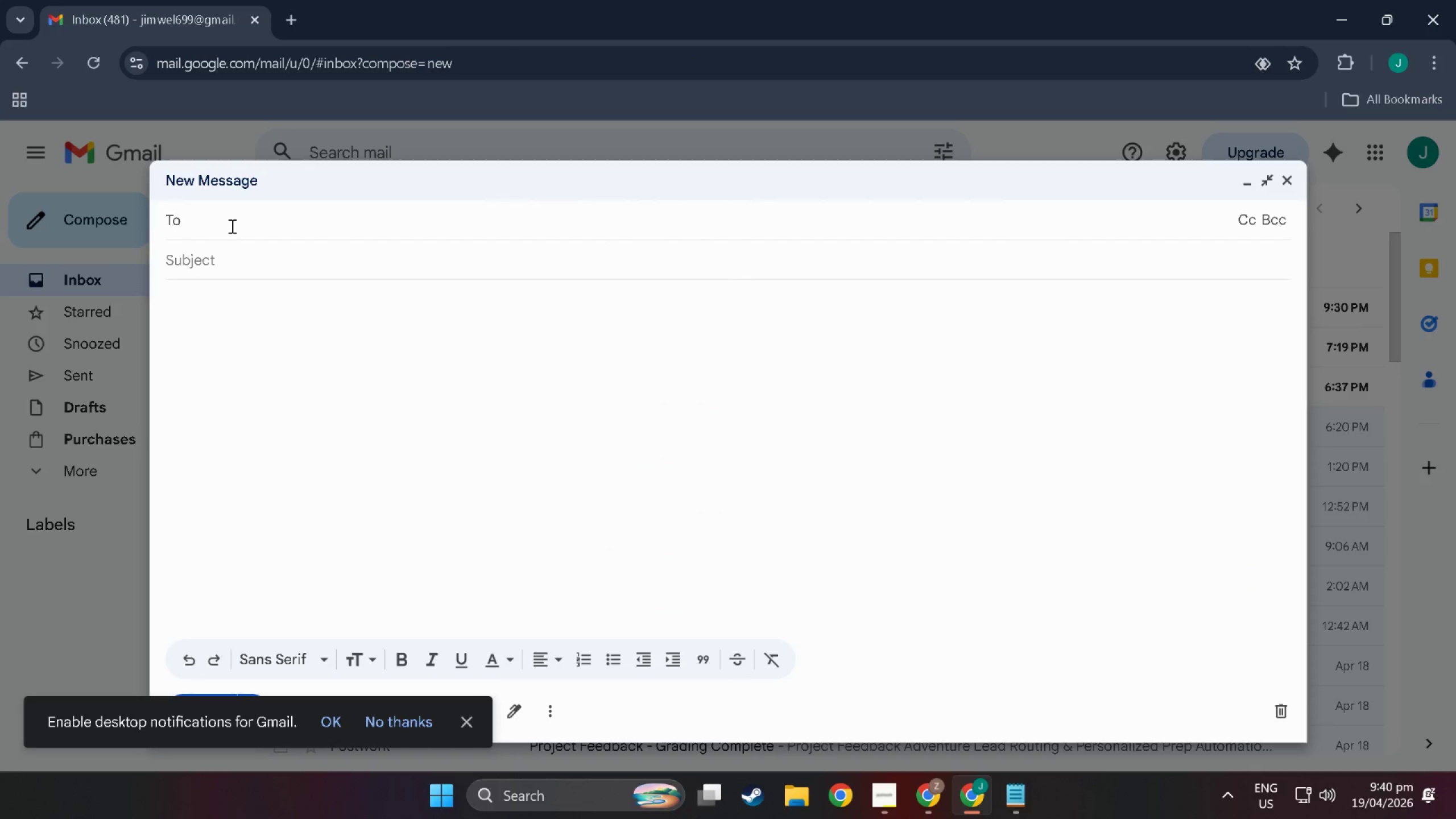 
type(zz)
 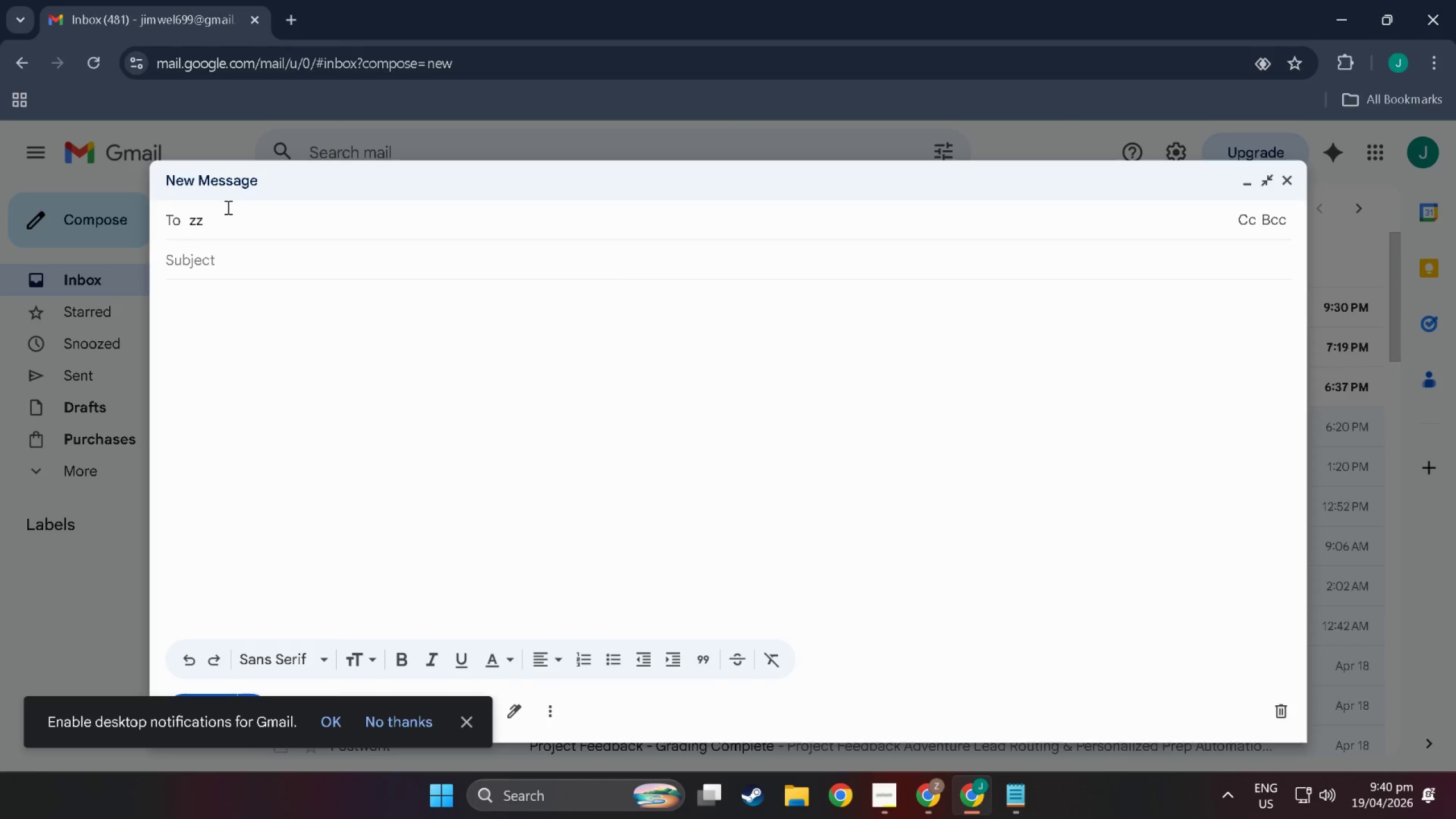 
key(Backspace)
 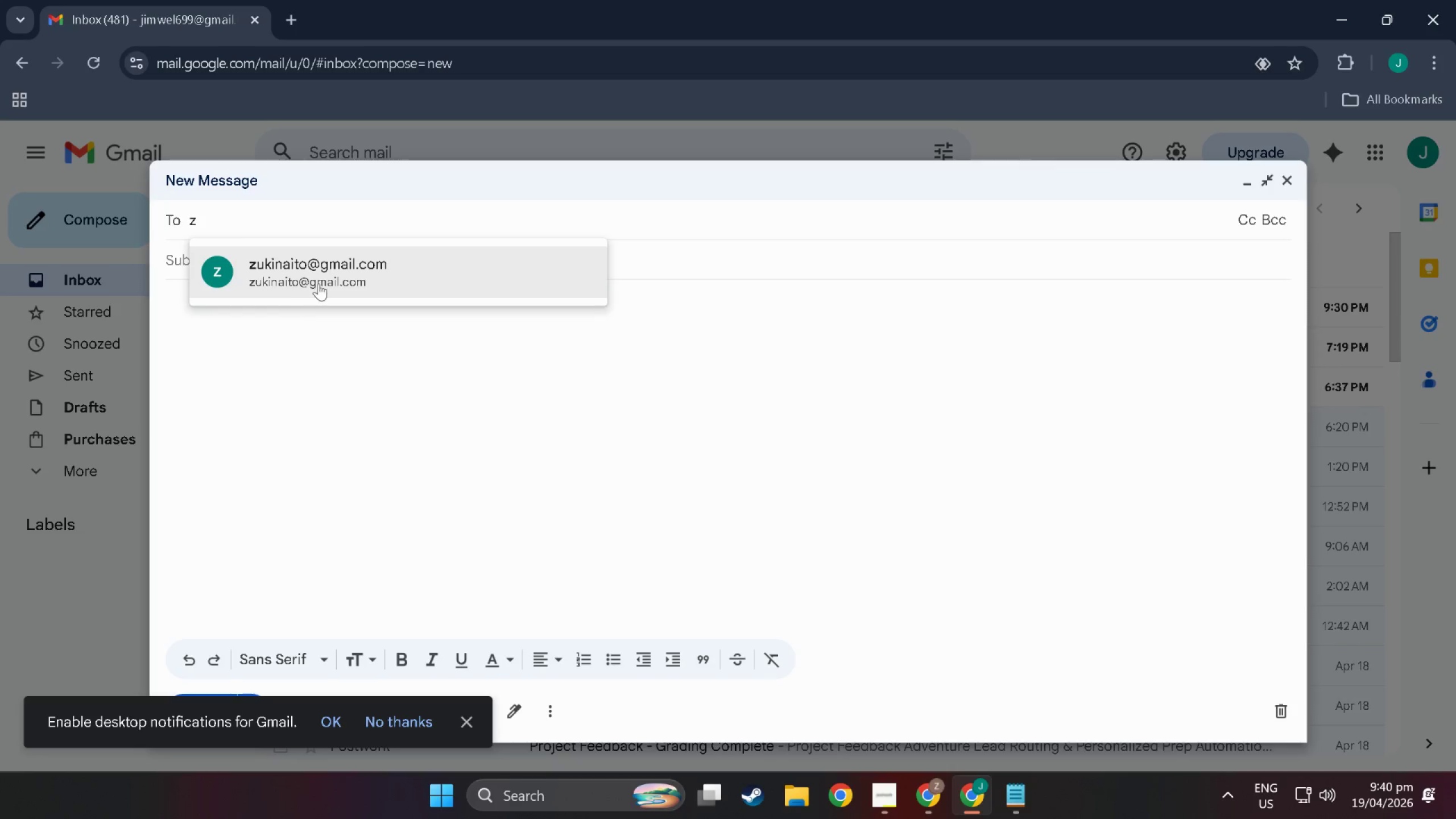 
double_click([265, 260])
 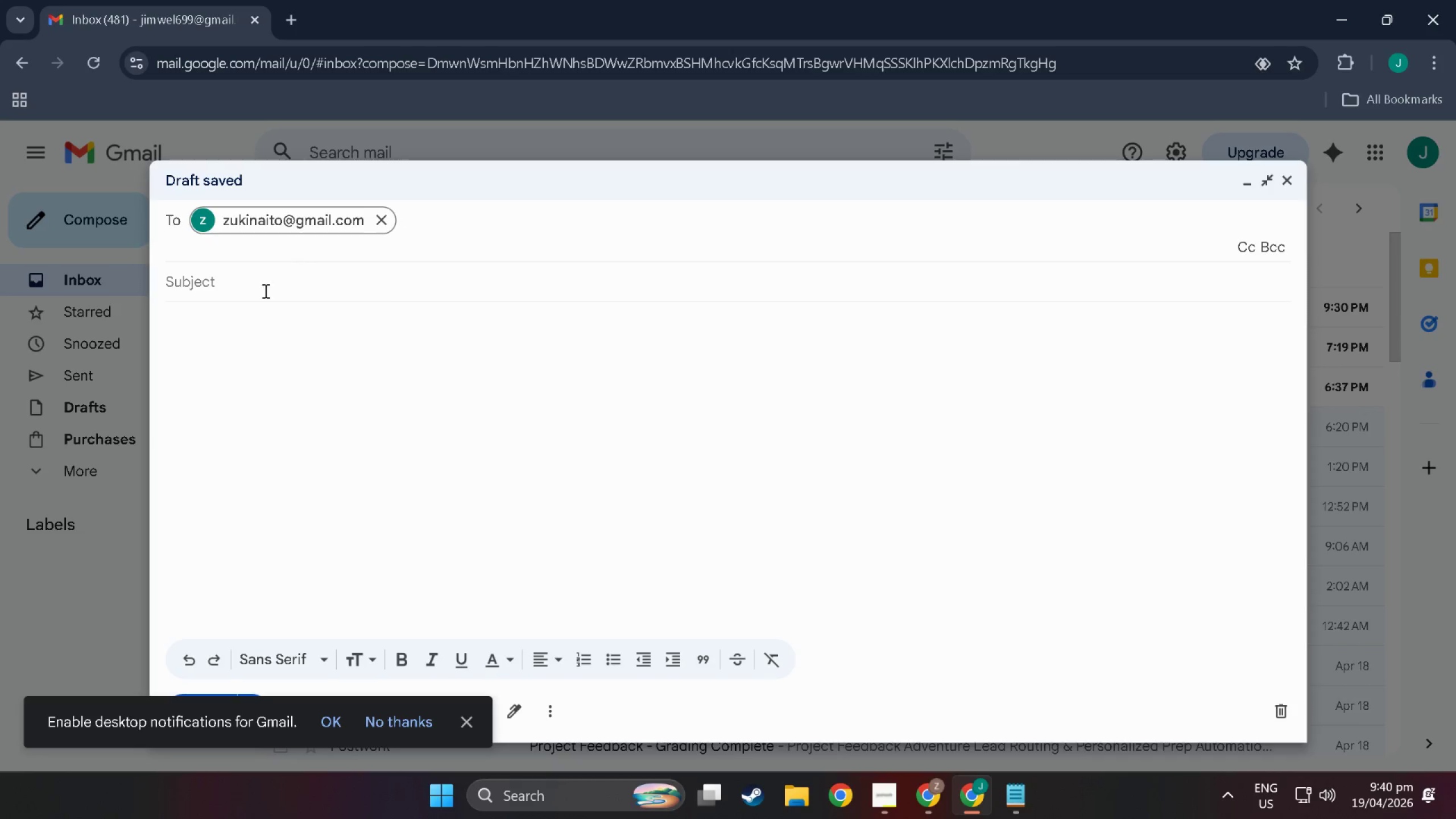 
triple_click([265, 294])
 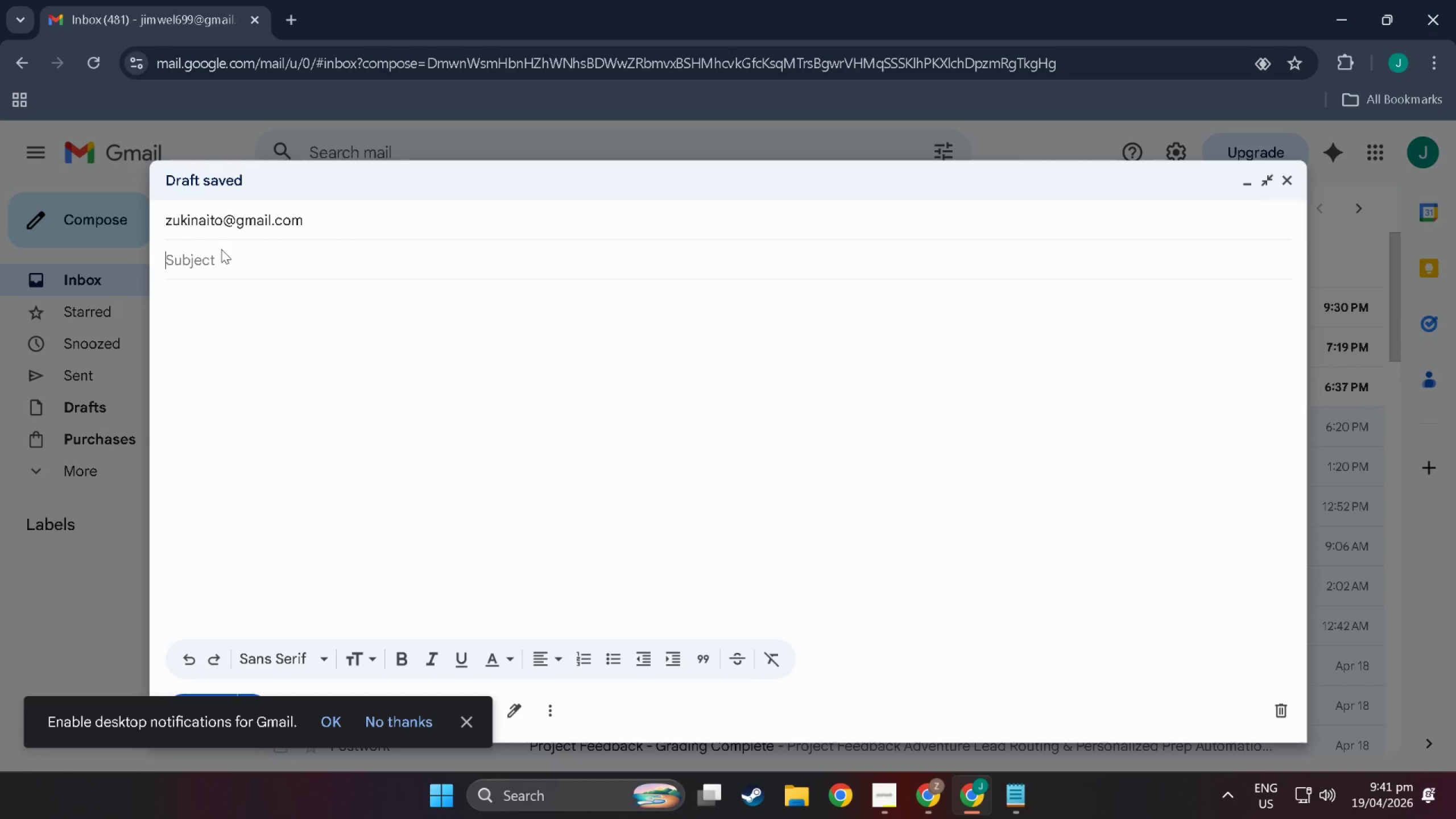 
type(Invoice )
 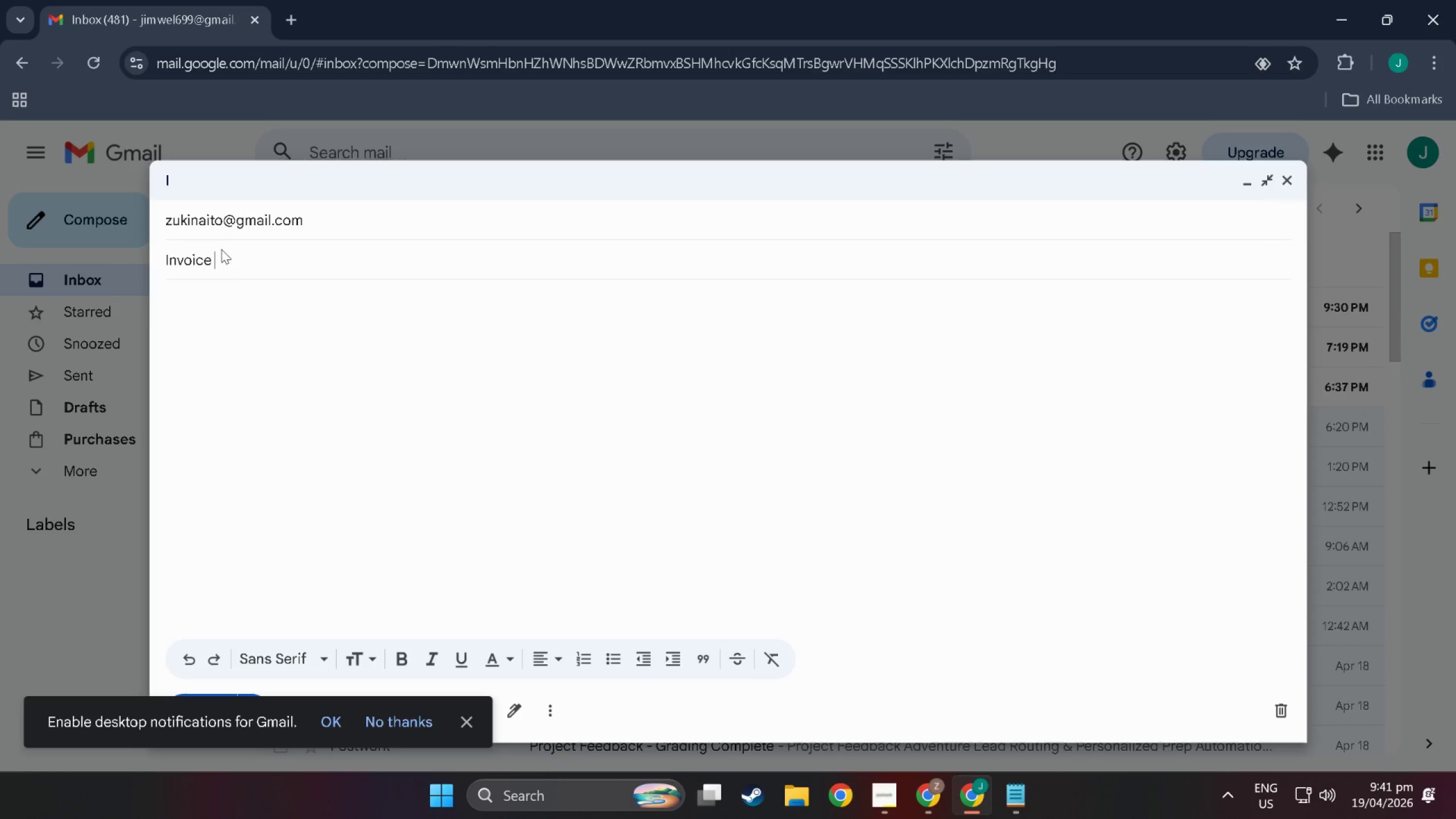 
hold_key(key=ShiftLeft, duration=1.5)
 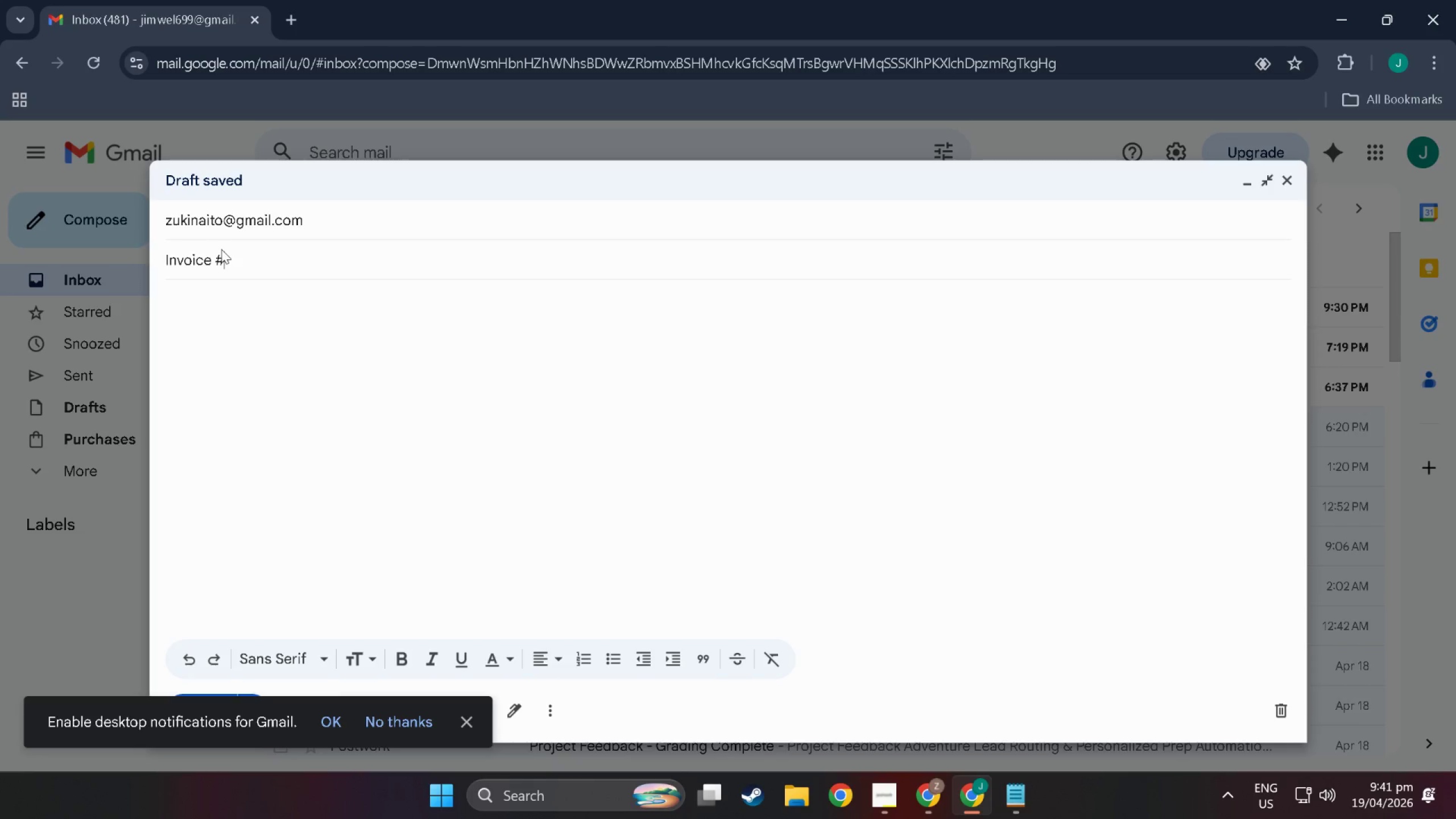 
type(#2045 - Overdue)
 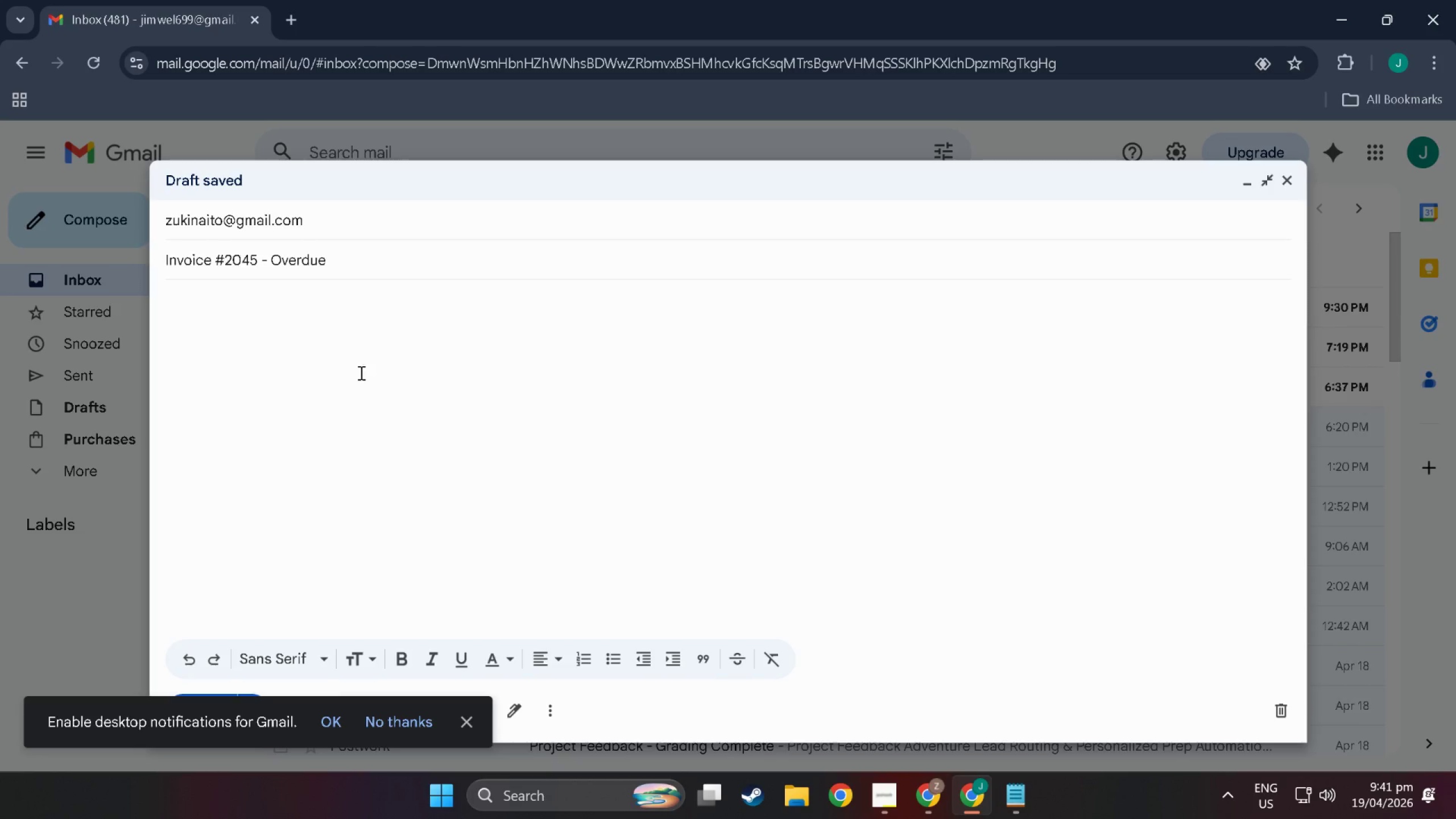 
left_click([366, 387])
 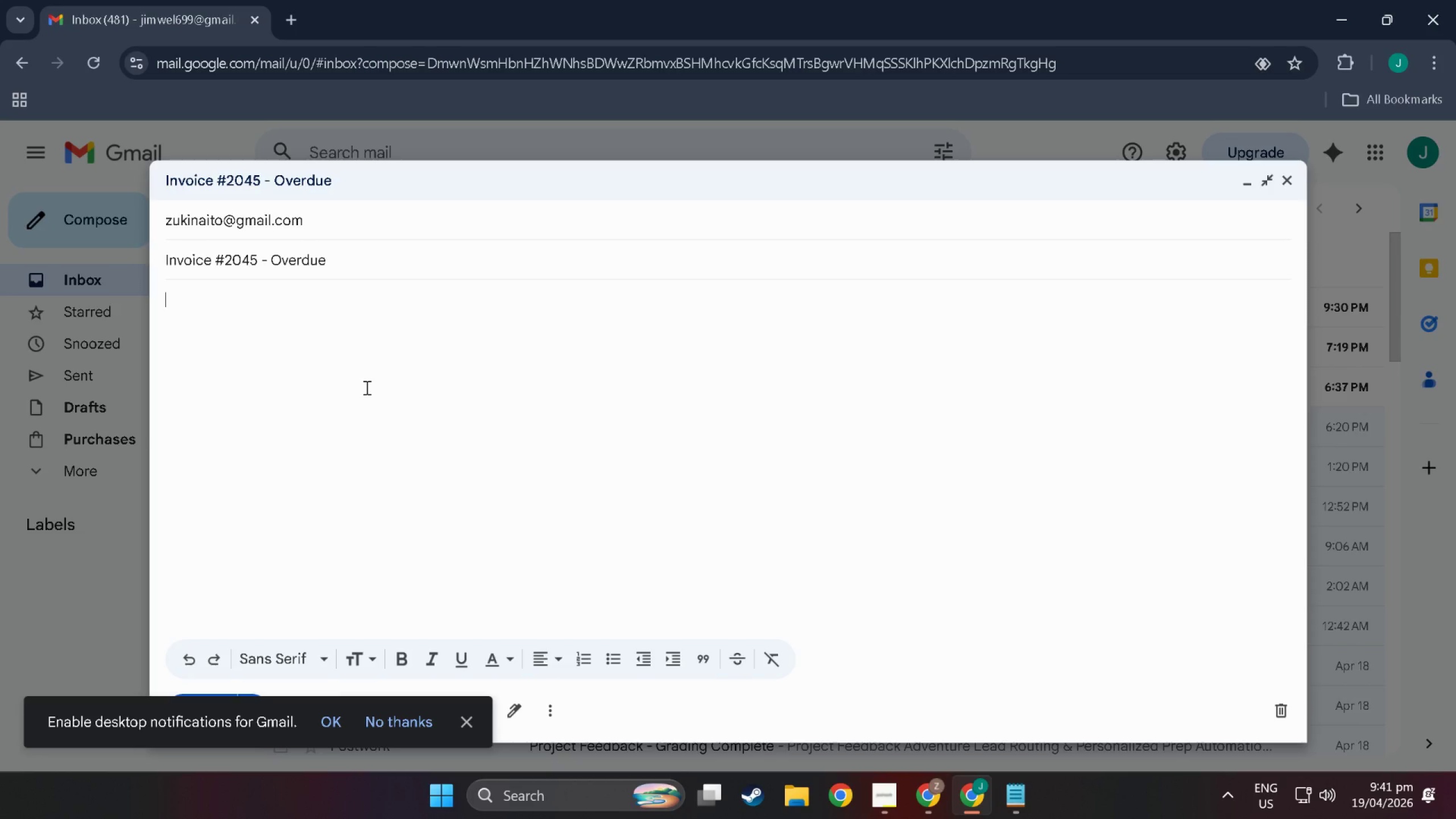 
type(Dear team, p[)
key(Backspace)
type(lease find attached our invoice)
 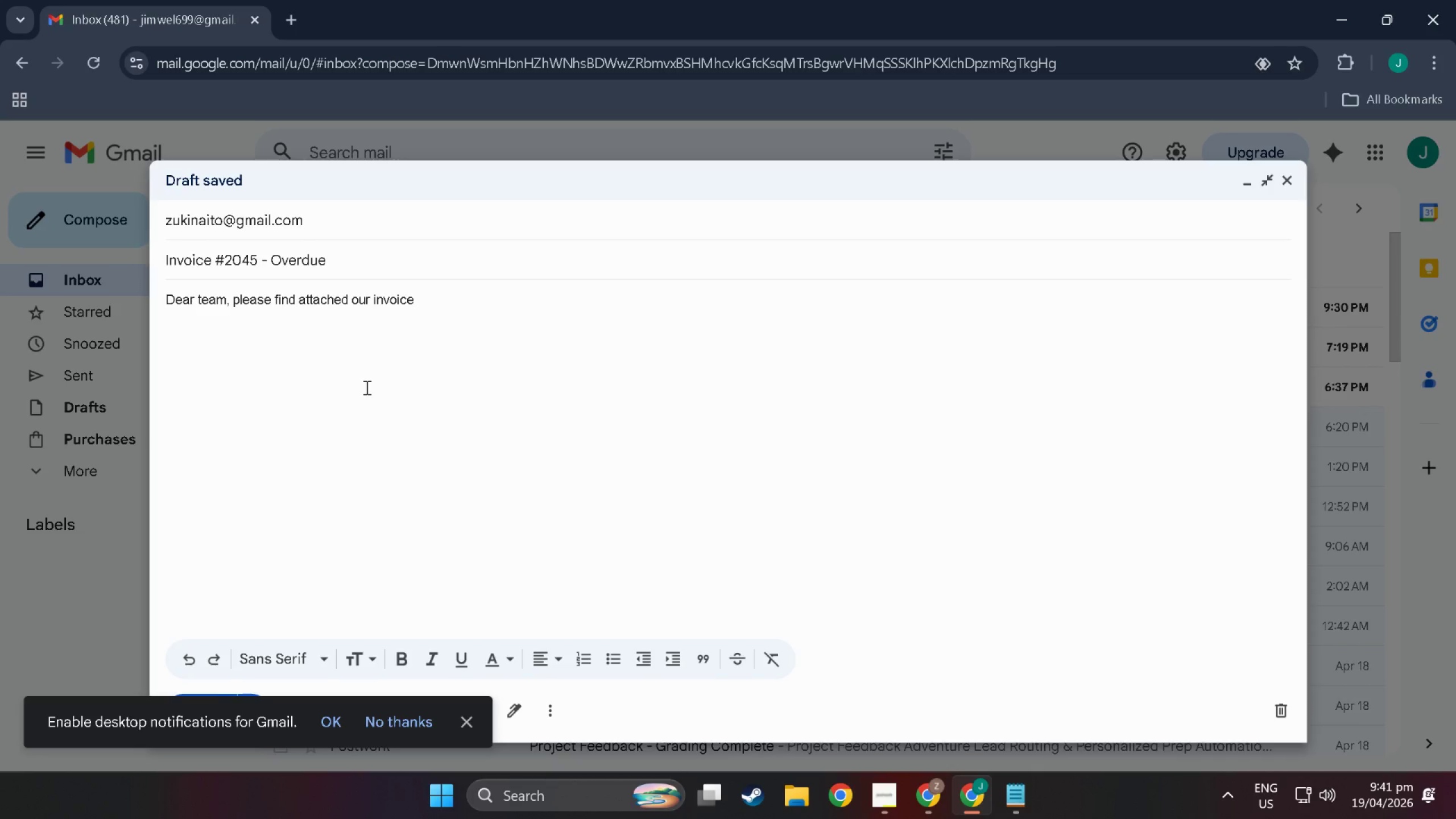 
wait(7.82)
 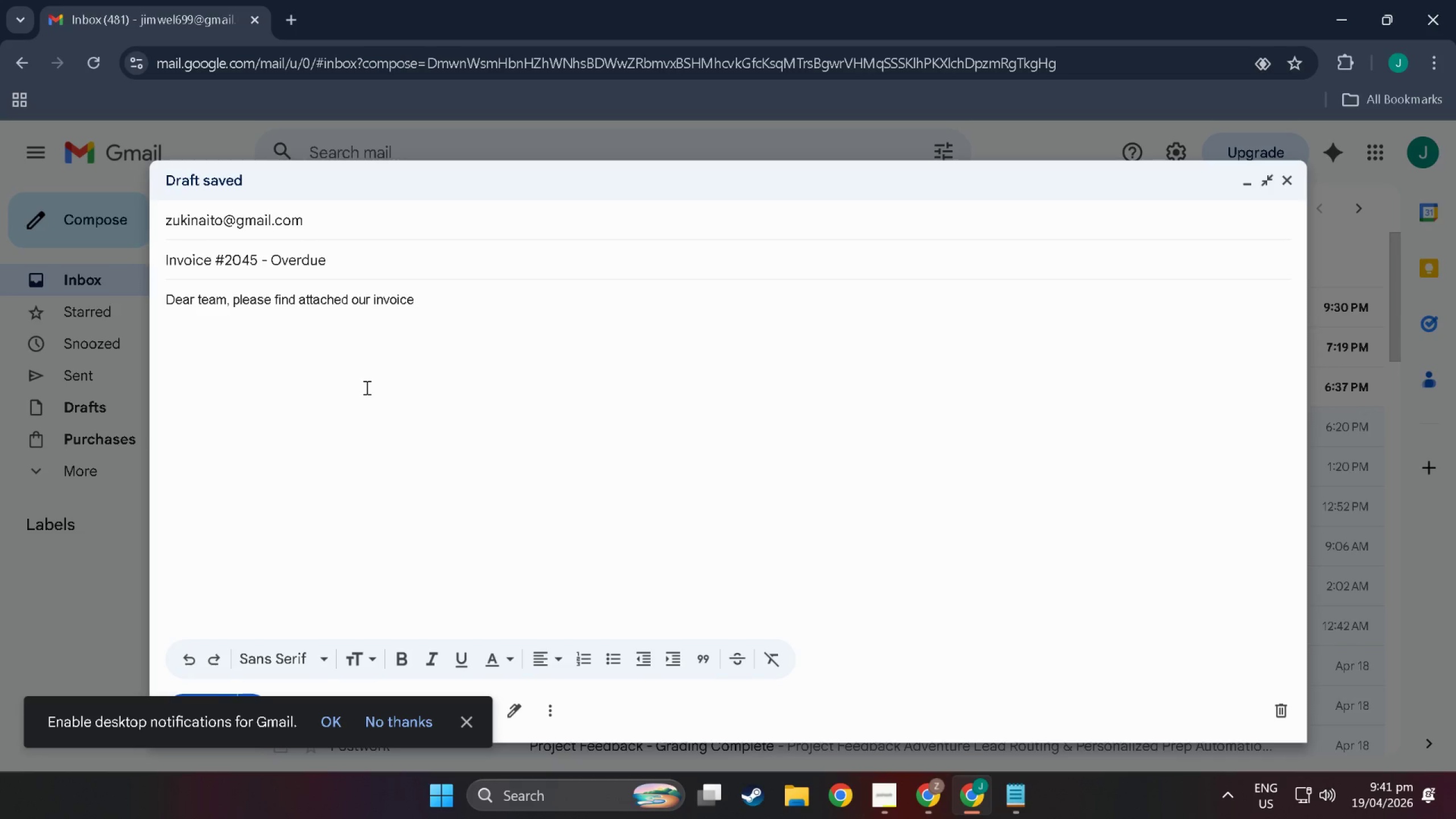 
type( for sesrvices rendered)
 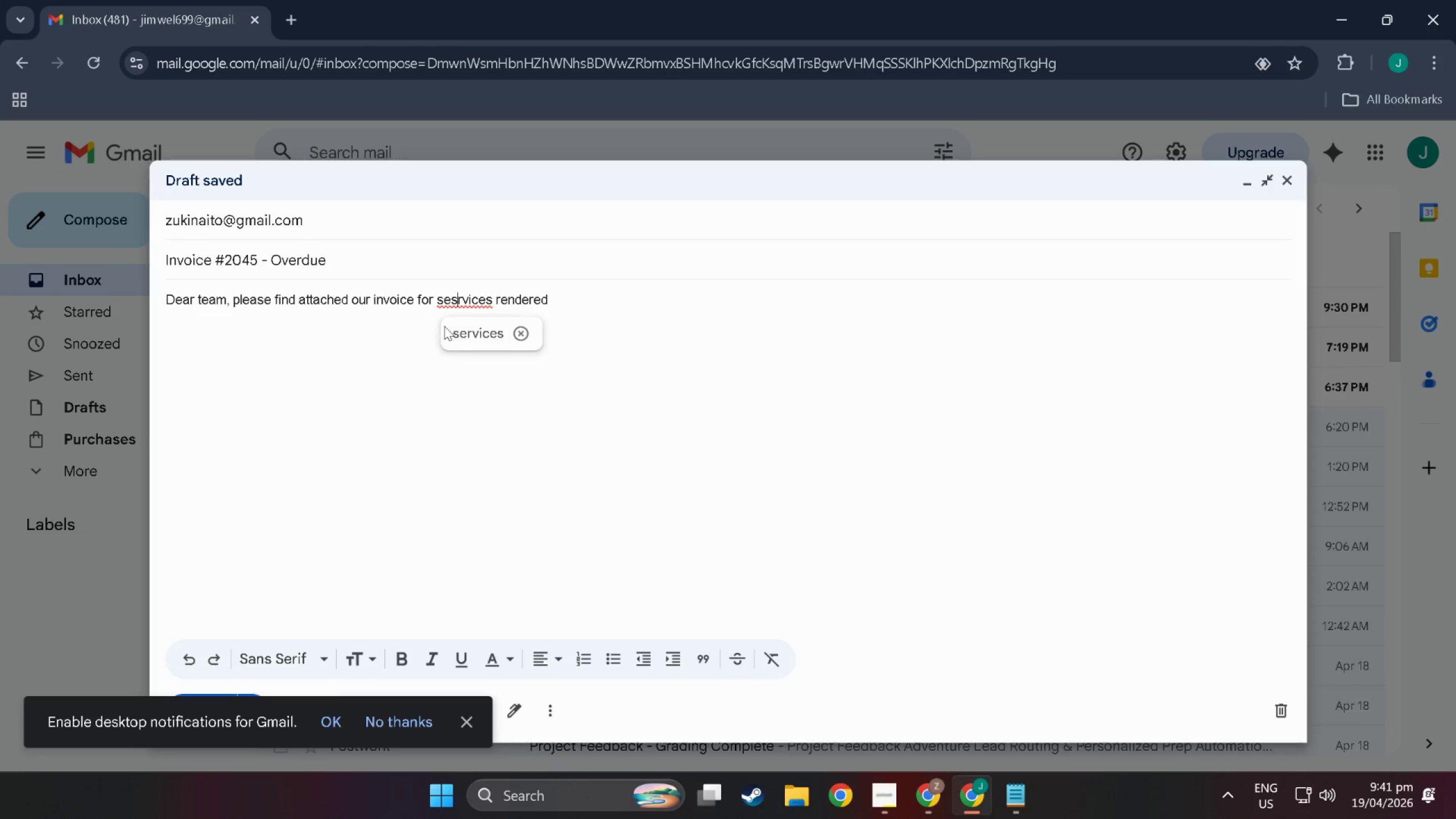 
double_click([550, 297])
 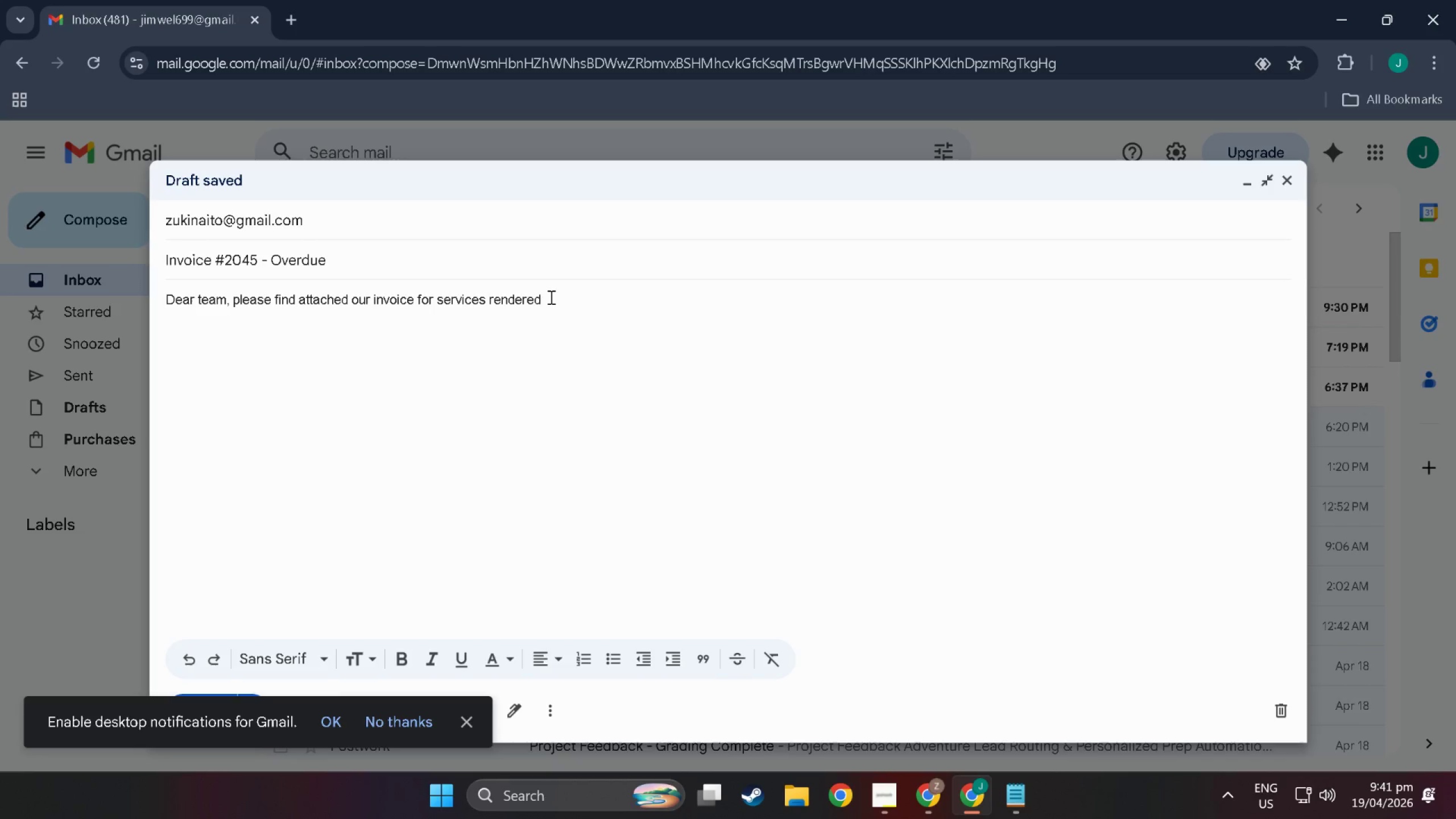 
type( )
key(Backspace)
type(. Kindly Pro)
key(Backspace)
key(Backspace)
key(Backspace)
key(Backspace)
type( process payment at your )
key(Tab)
type(.)
 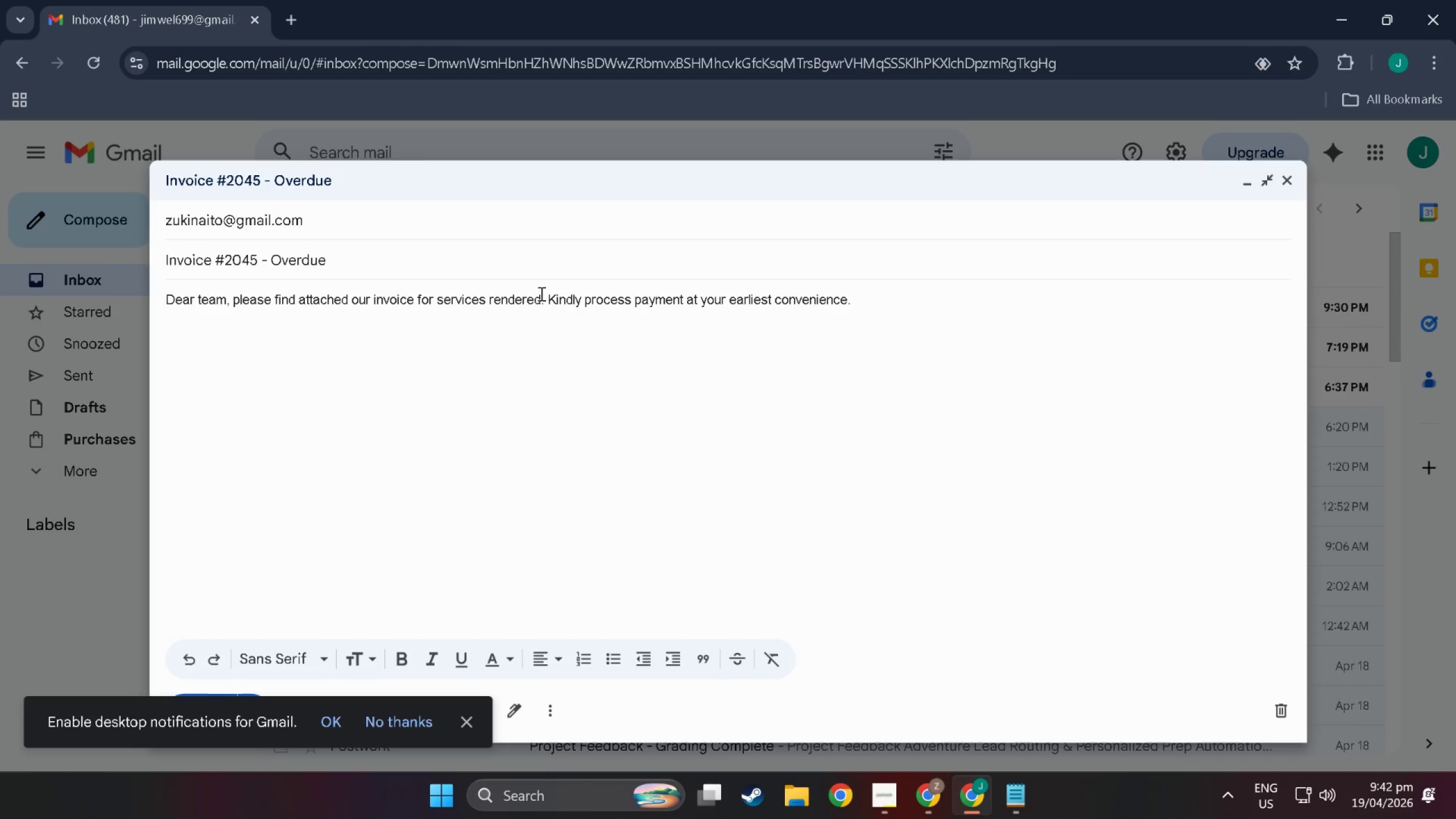 
scroll: coordinate [585, 504], scroll_direction: down, amount: 4.0
 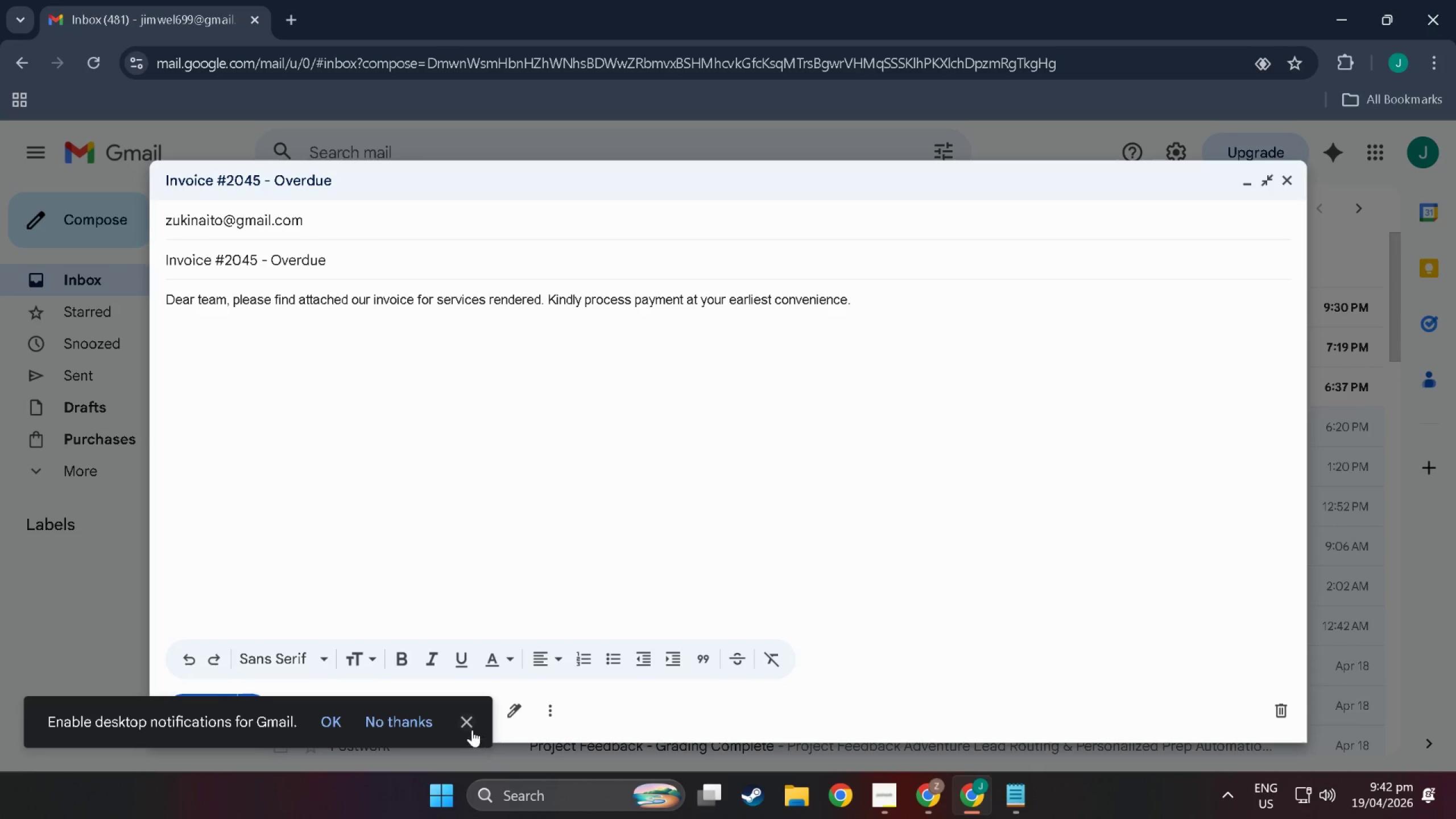 
left_click([470, 726])
 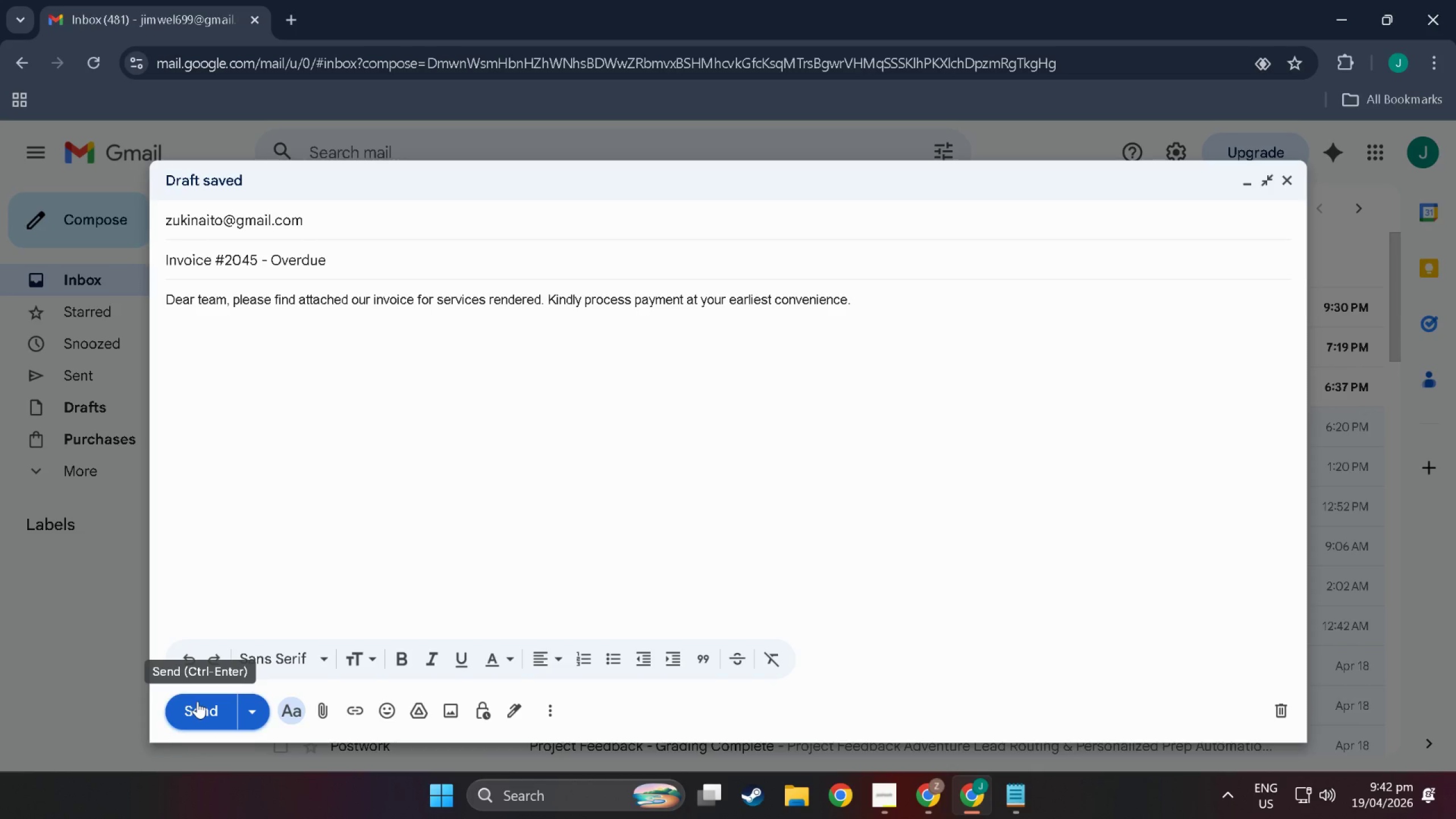 
left_click([197, 701])
 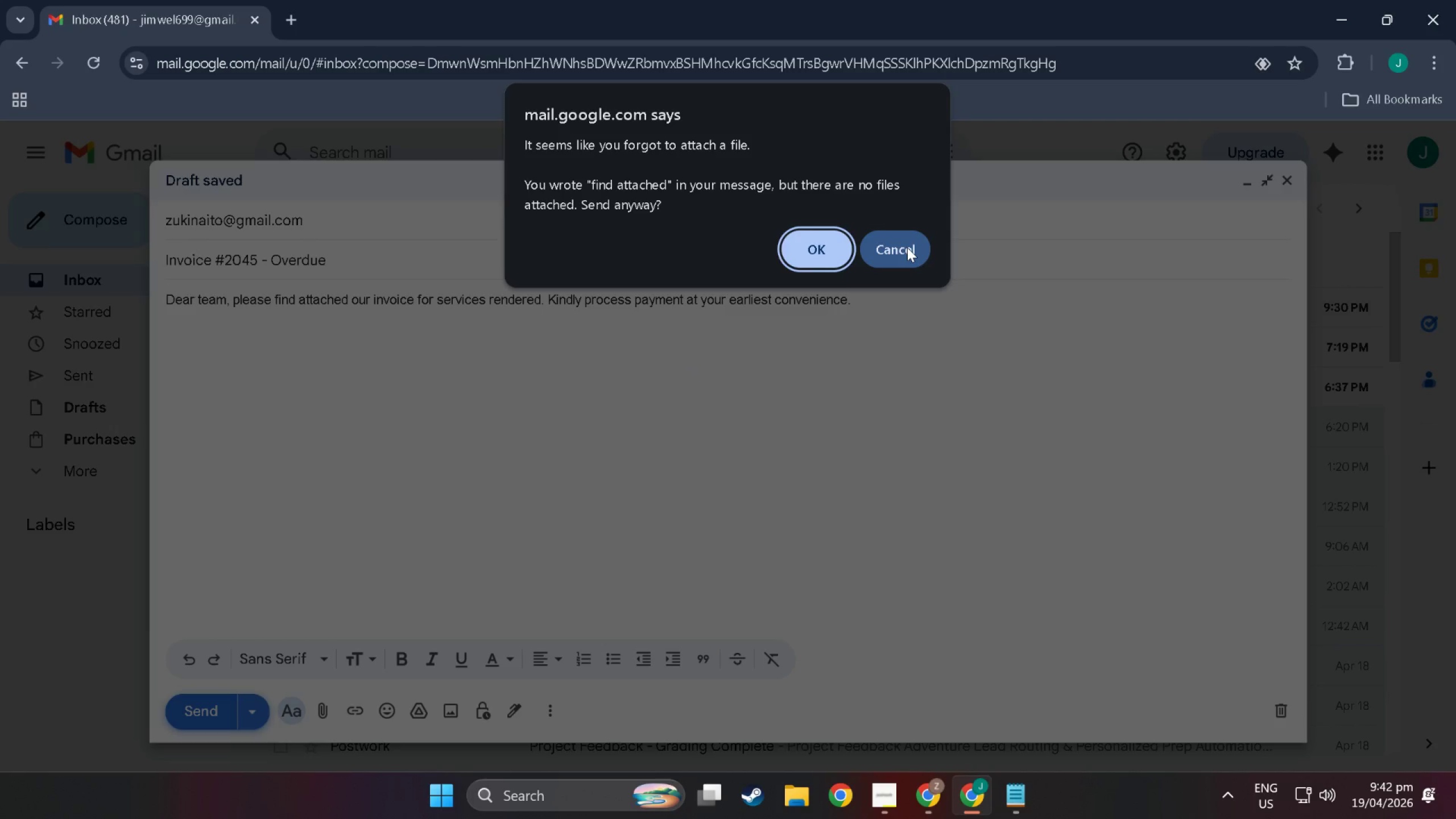 
wait(12.7)
 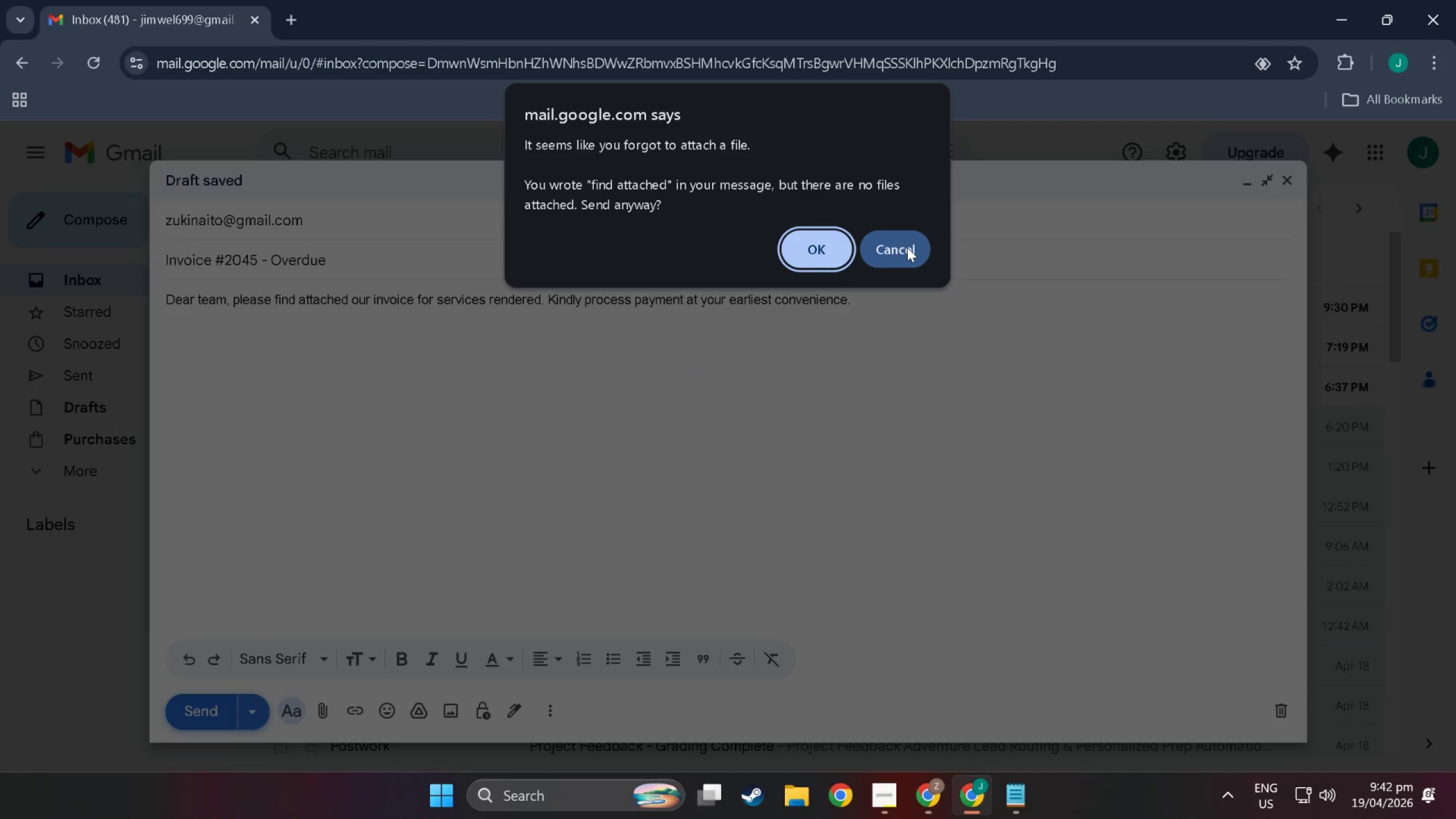 
left_click([826, 250])
 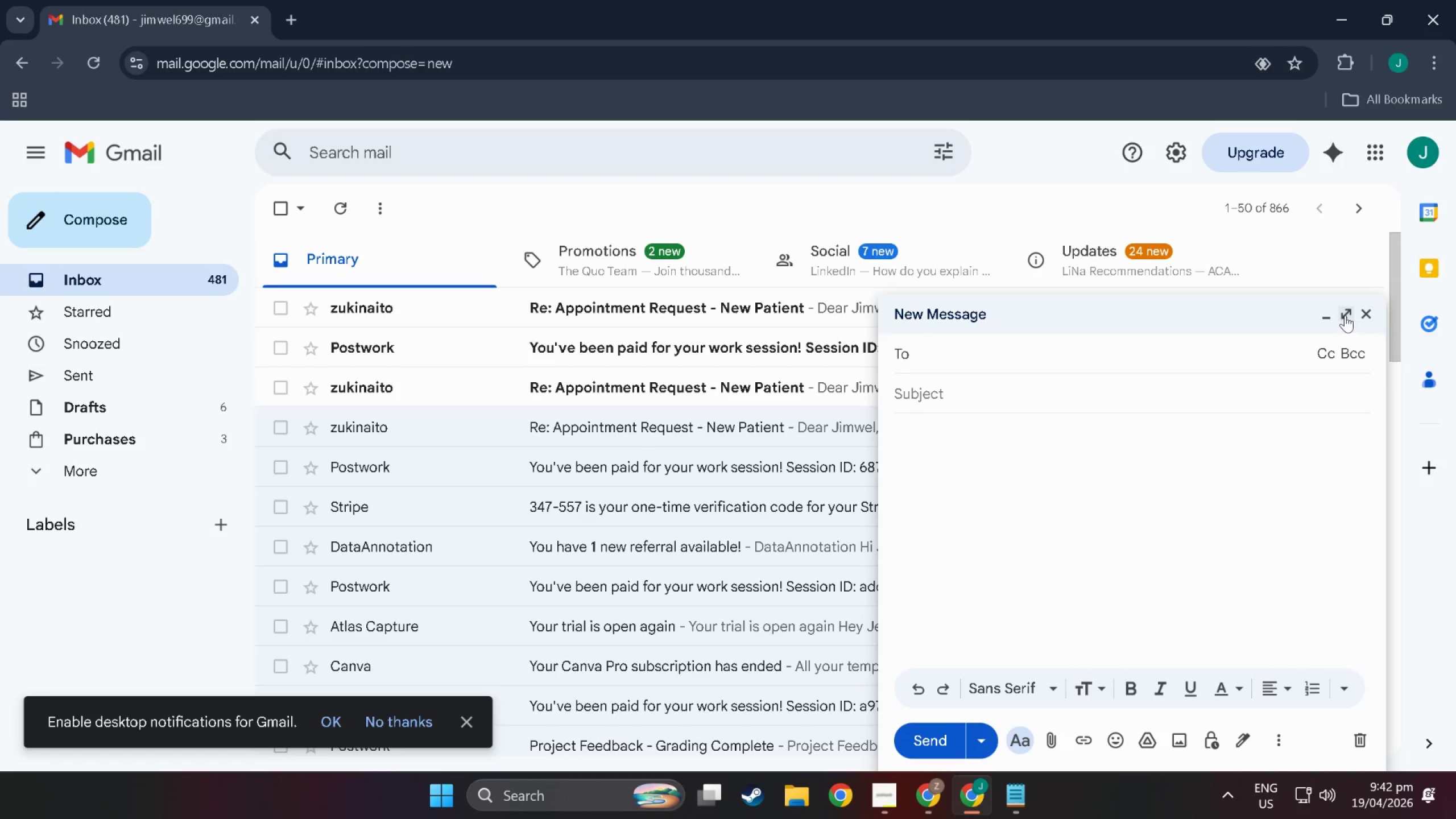 
left_click([246, 224])
 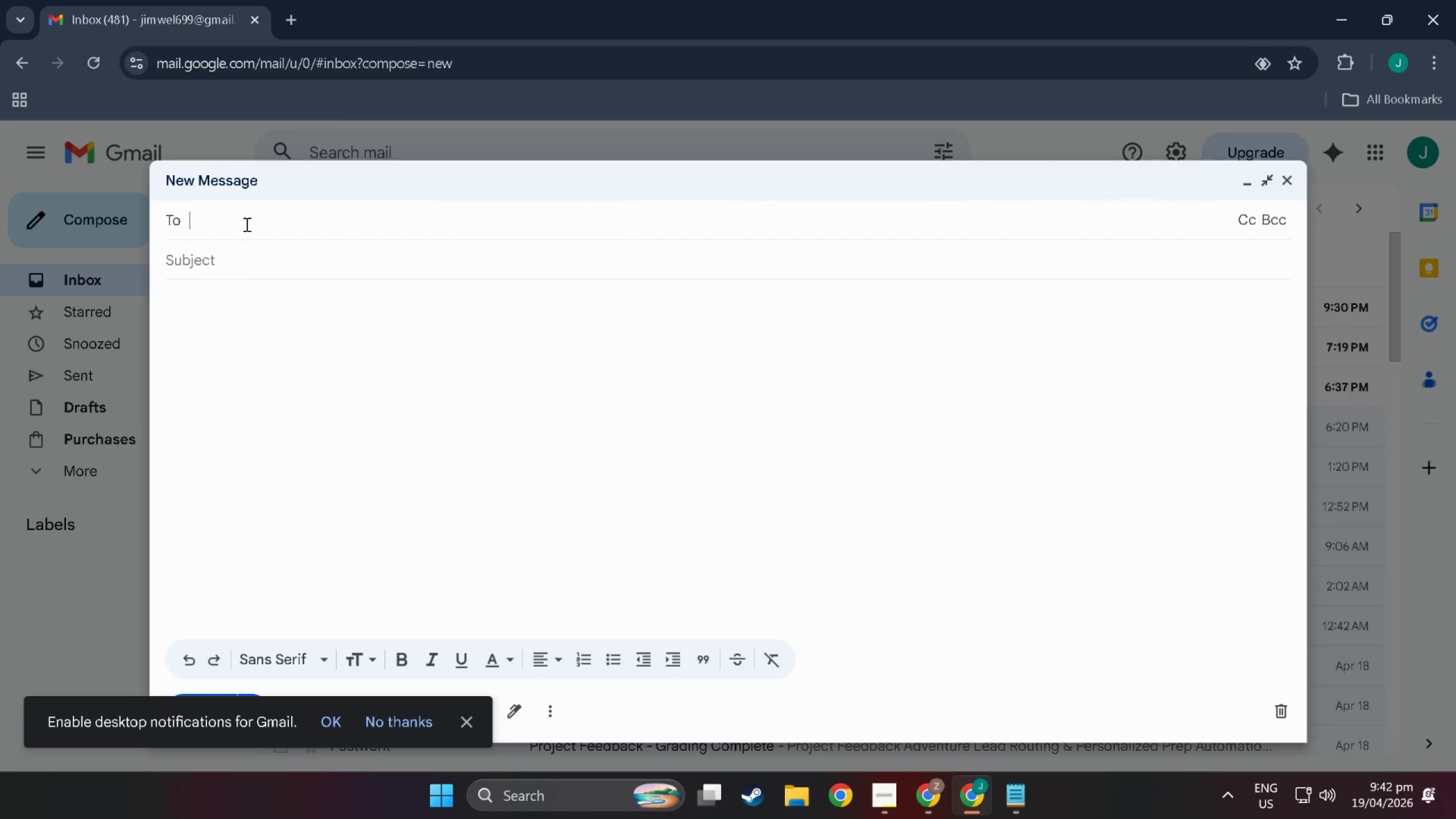 
key(Z)
 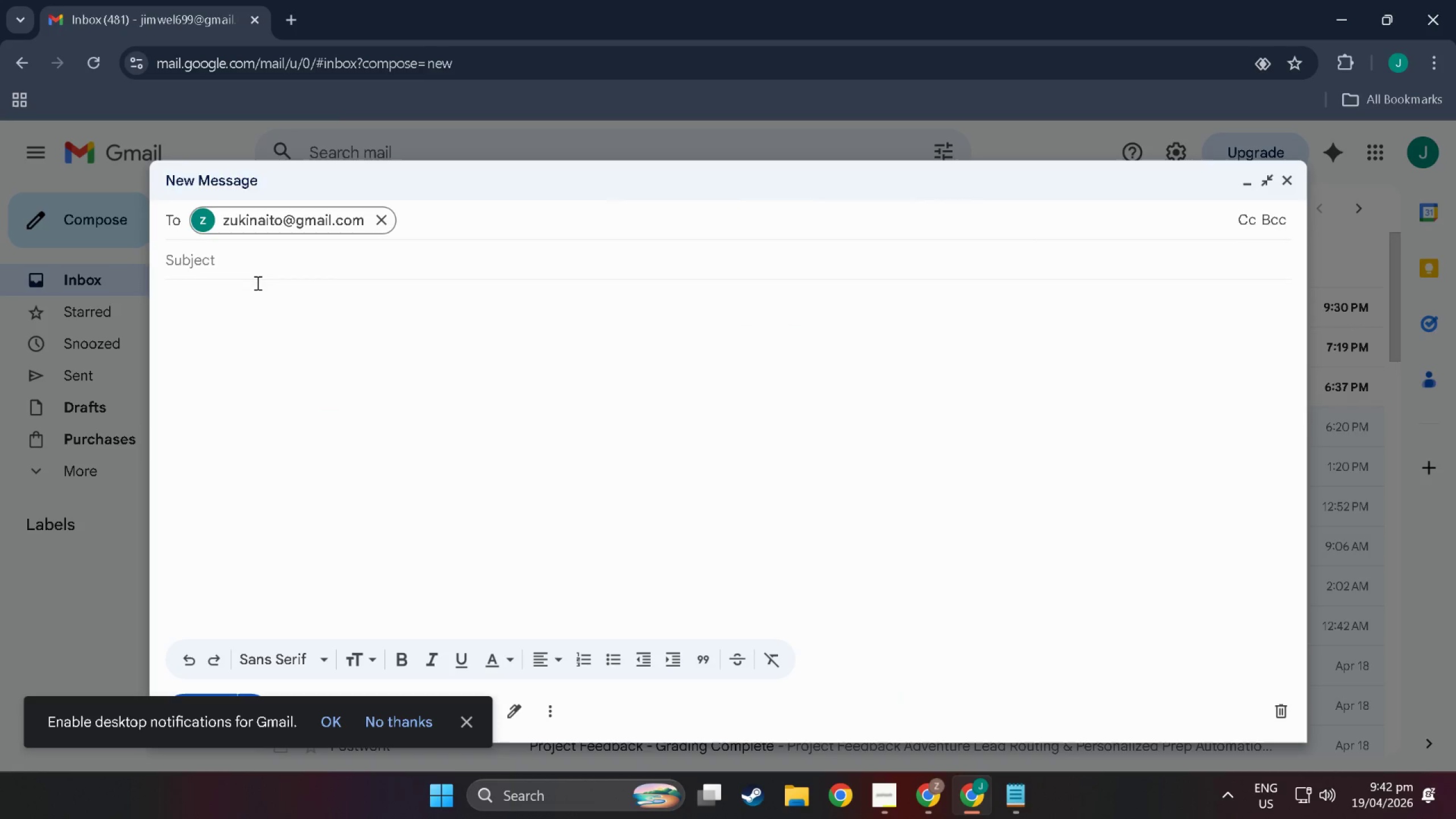 
double_click([237, 276])
 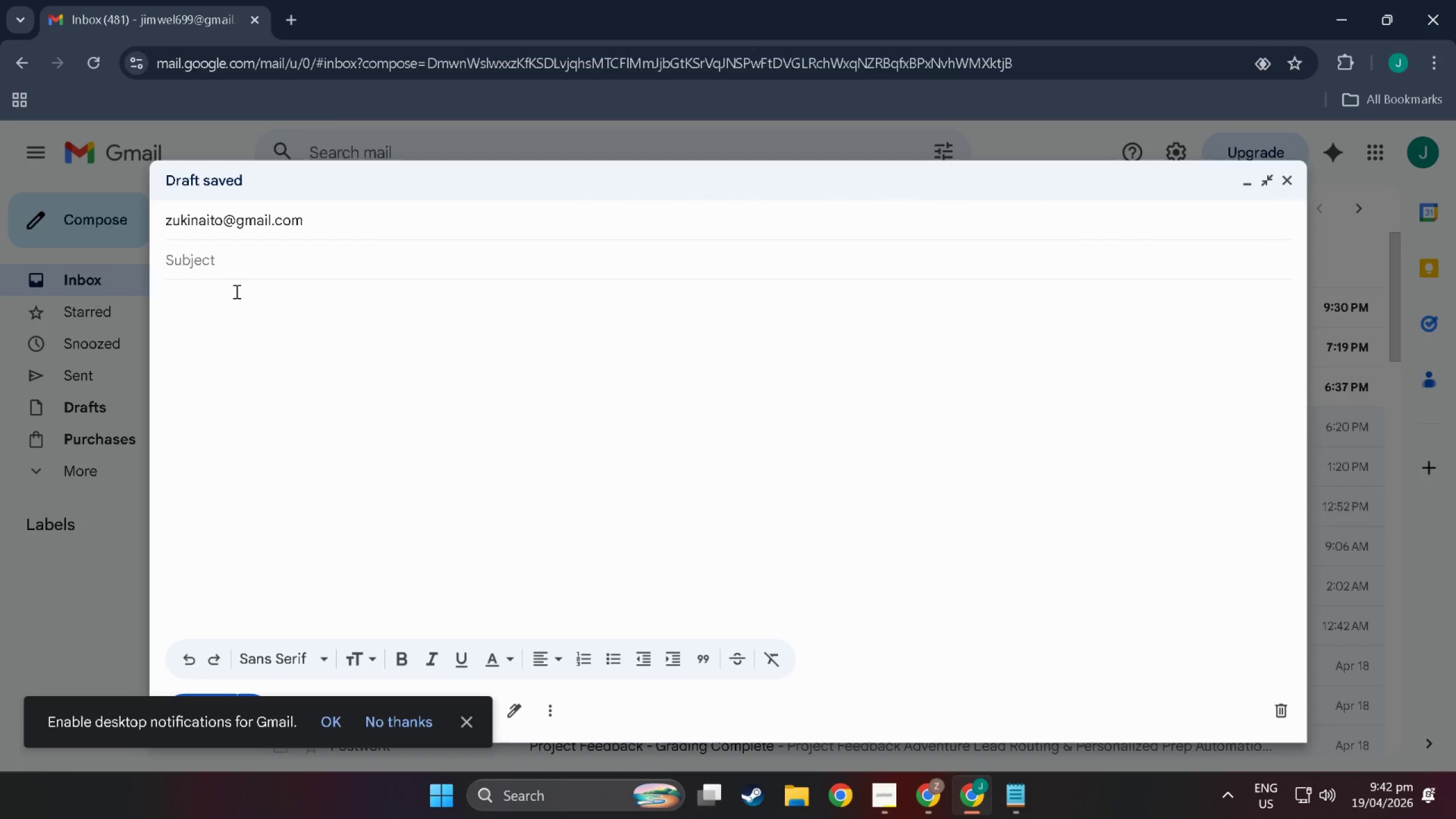 
type(Just Checking In)
 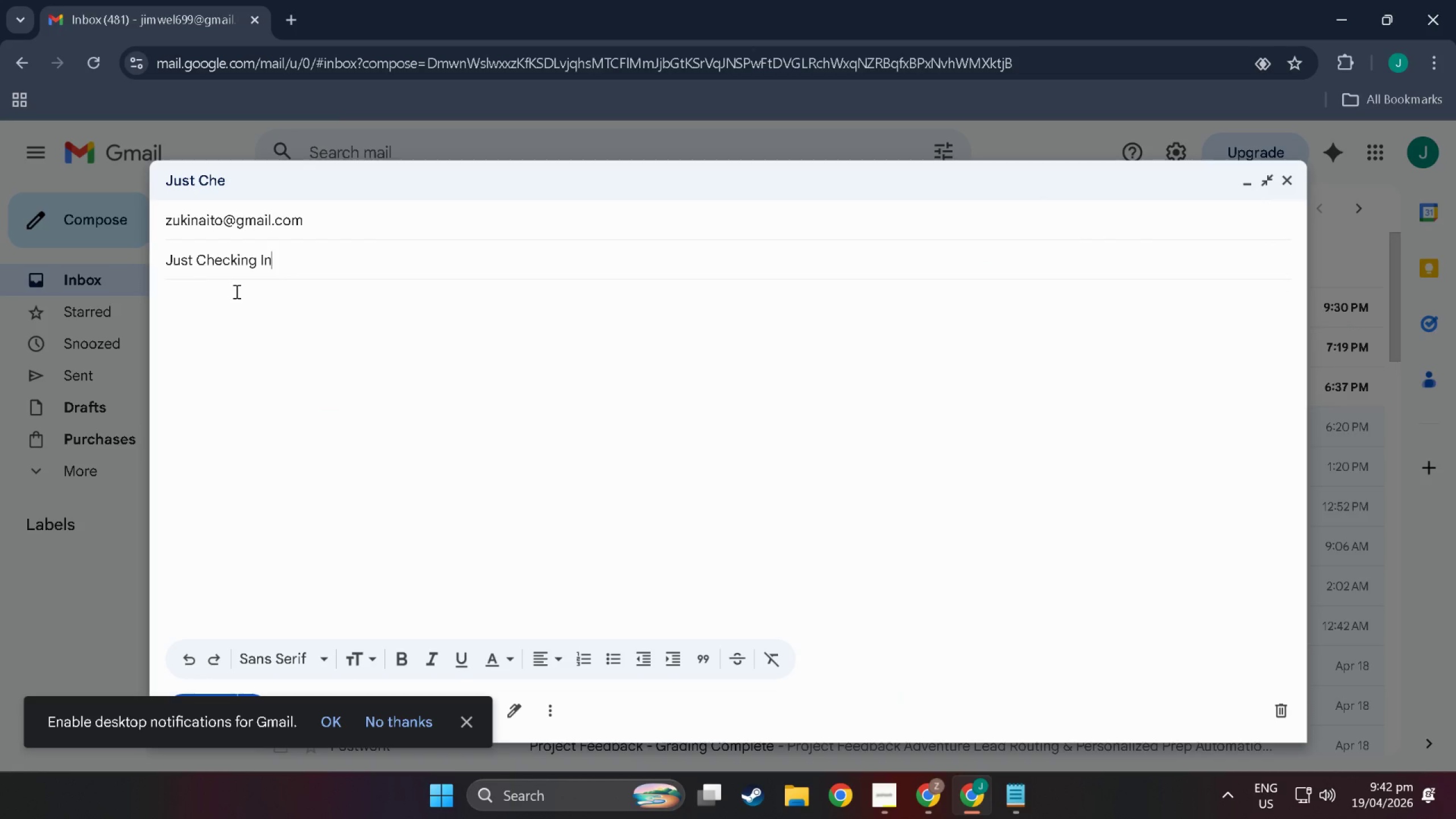 
key(Enter)
 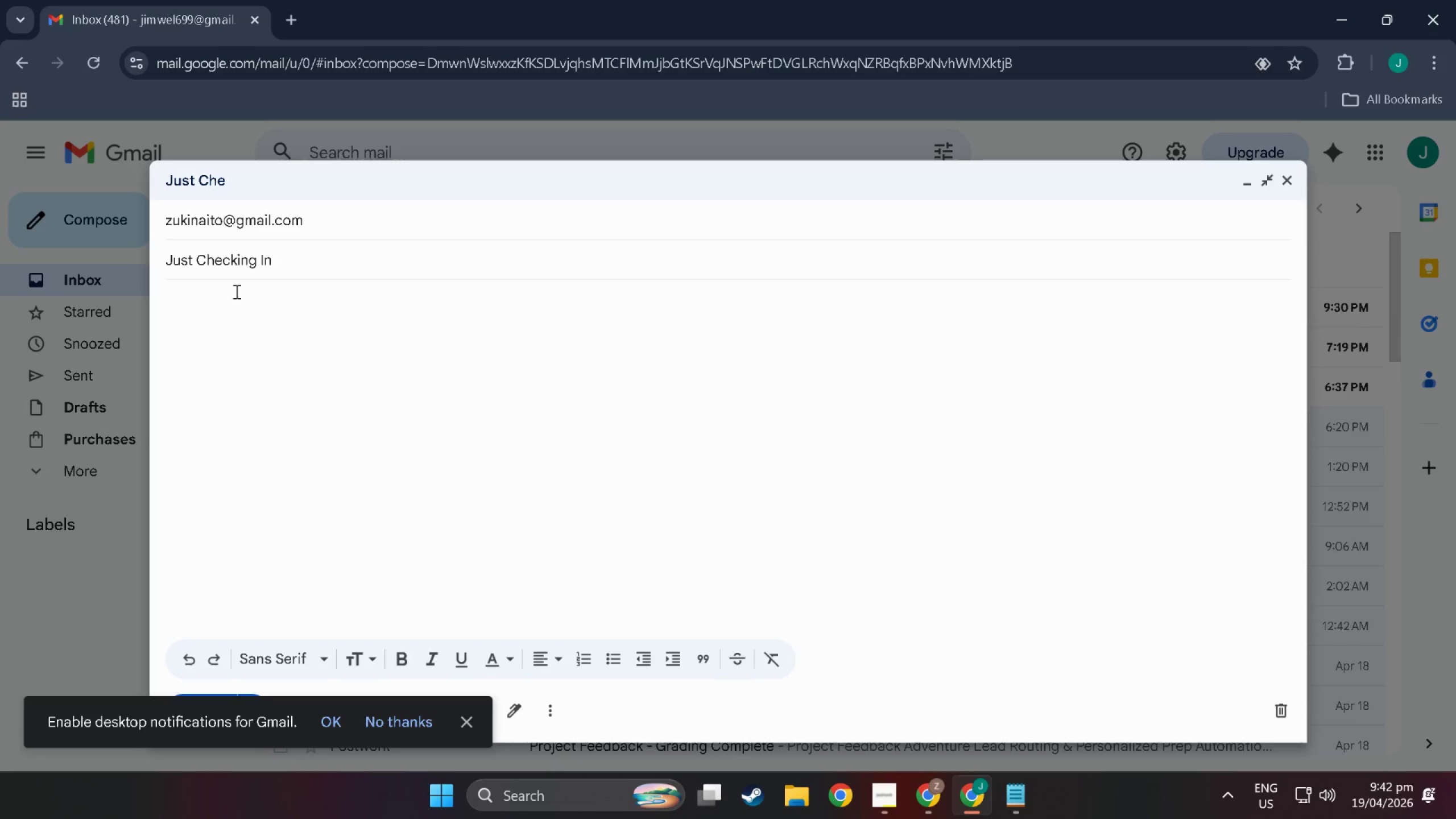 
type(H)
key(Backspace)
type(Hi, I was wondering oo)
key(Backspace)
key(Backspace)
type(if you;)
key(Backspace)
type('''r)
key(Backspace)
key(Backspace)
key(Backspace)
type(re still open on weekends?)
 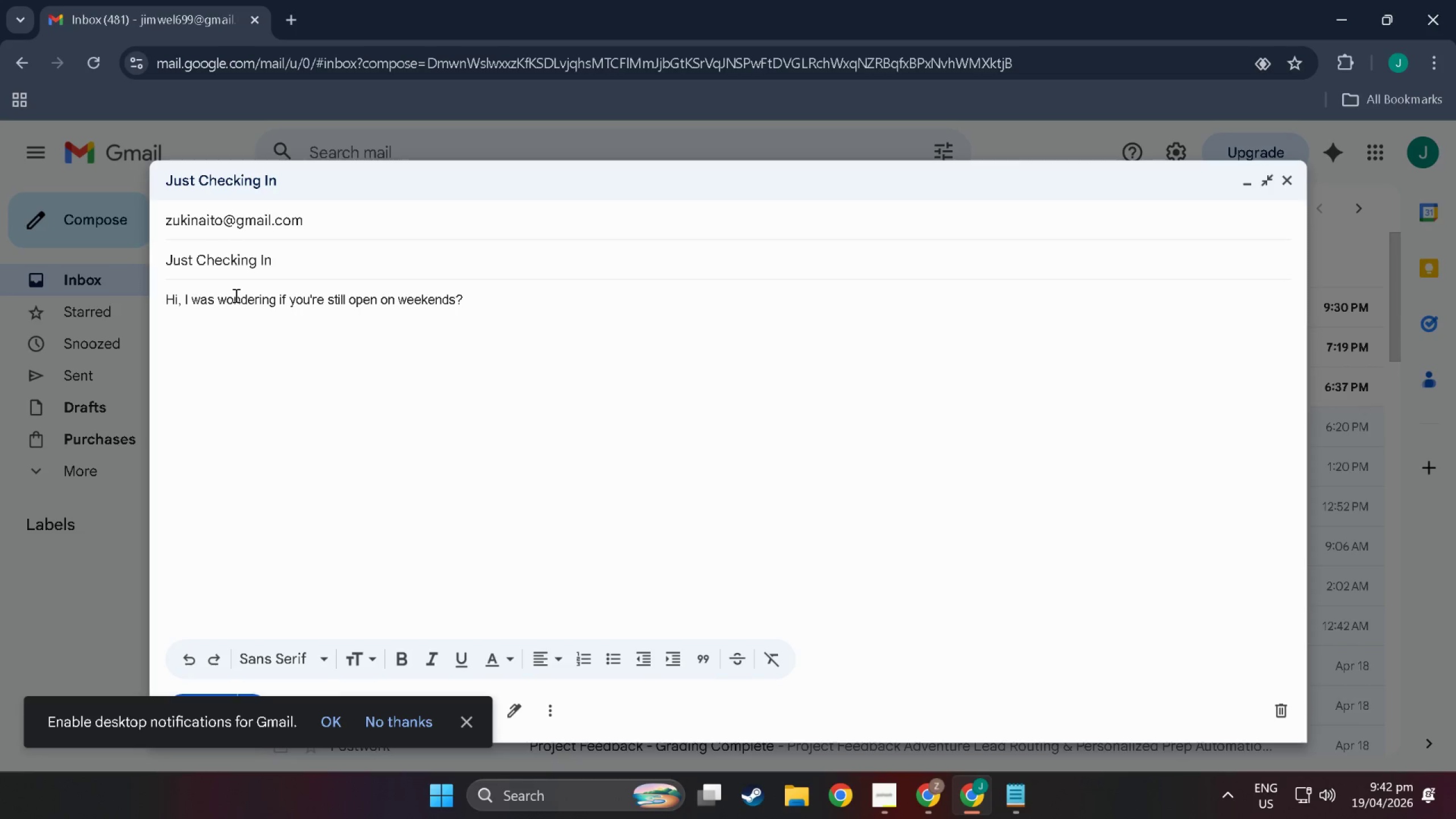 
left_click_drag(start_coordinate=[235, 291], to_coordinate=[235, 295])
 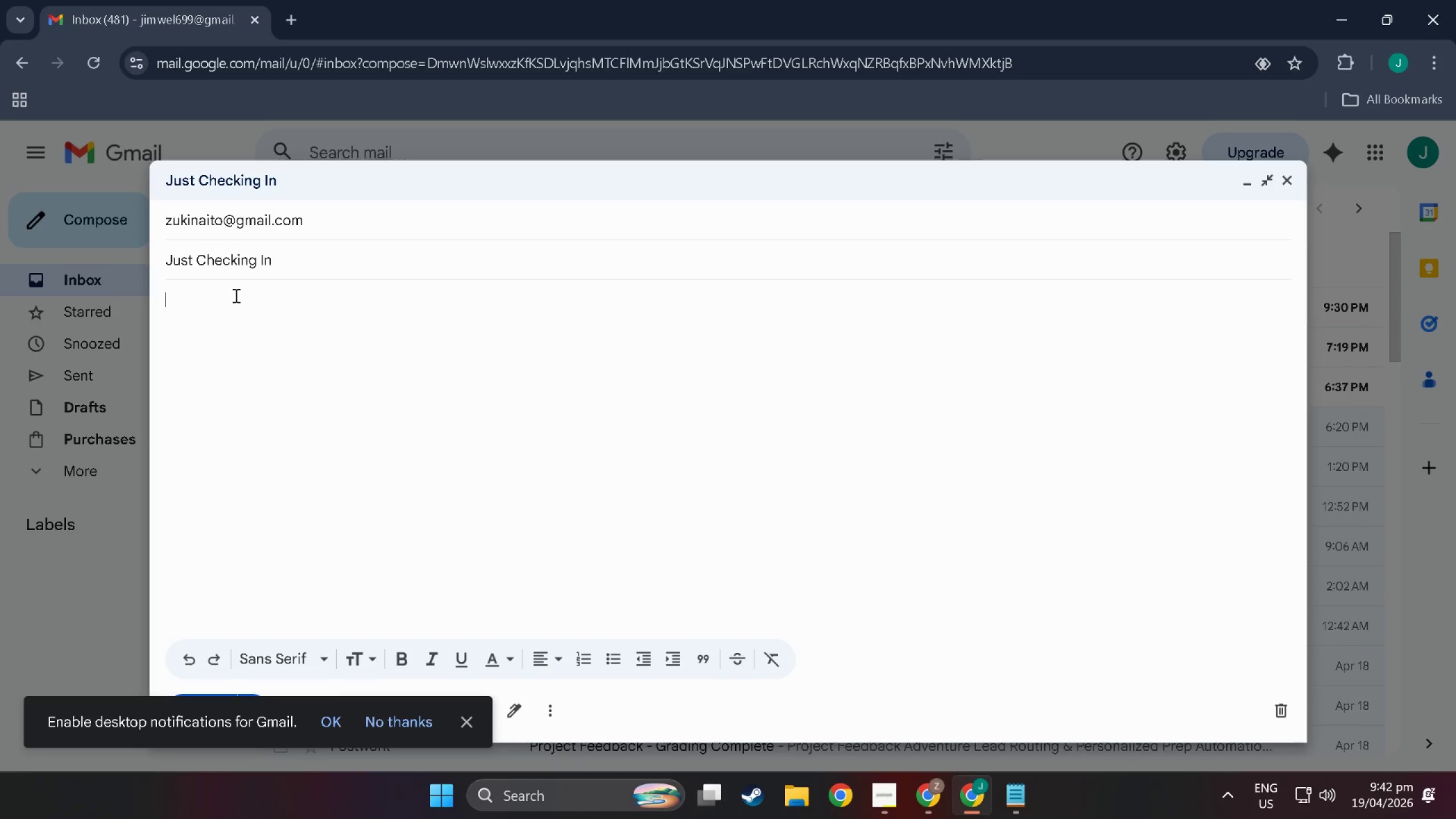 
key(Enter)
 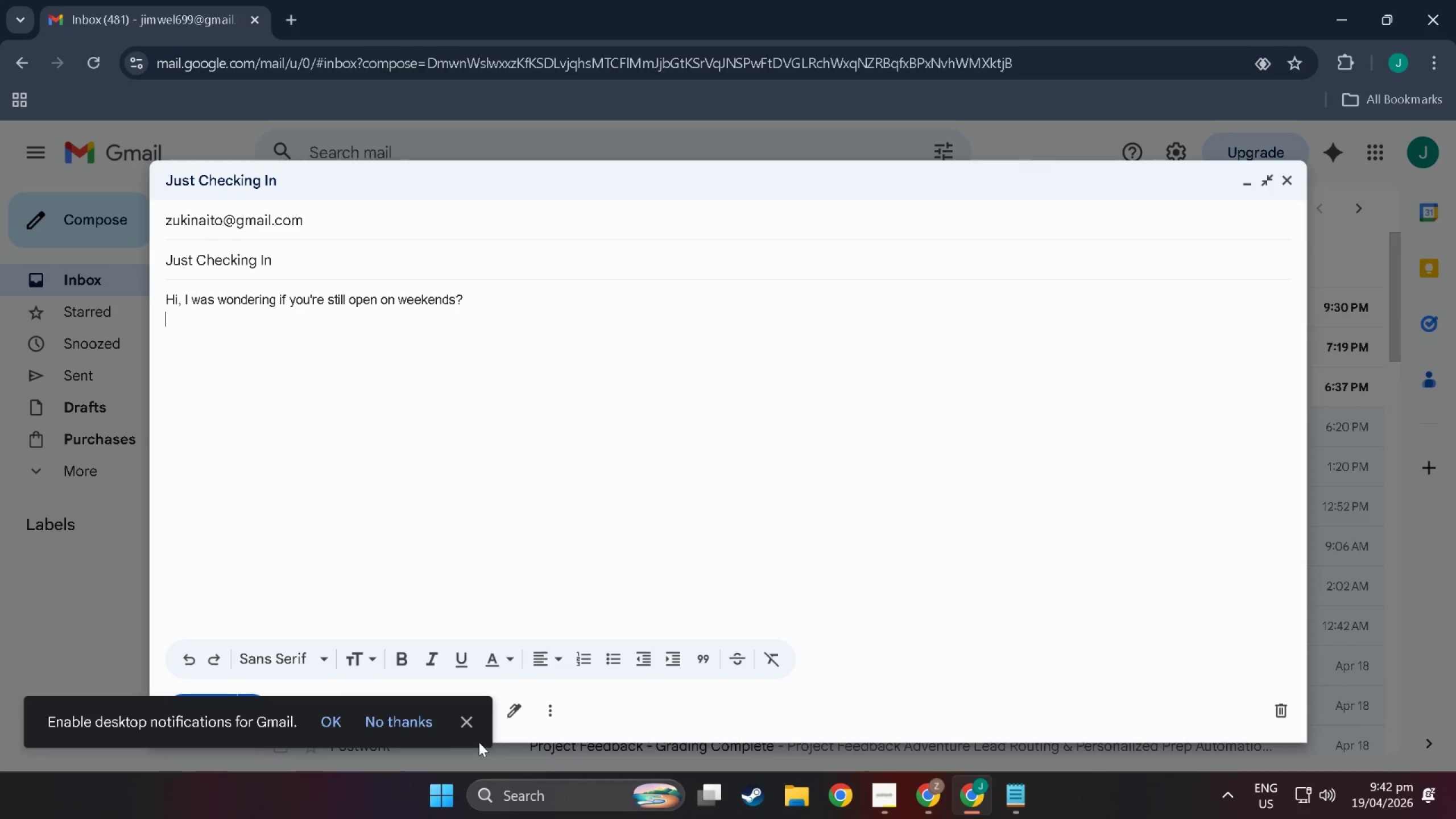 
left_click([398, 731])
 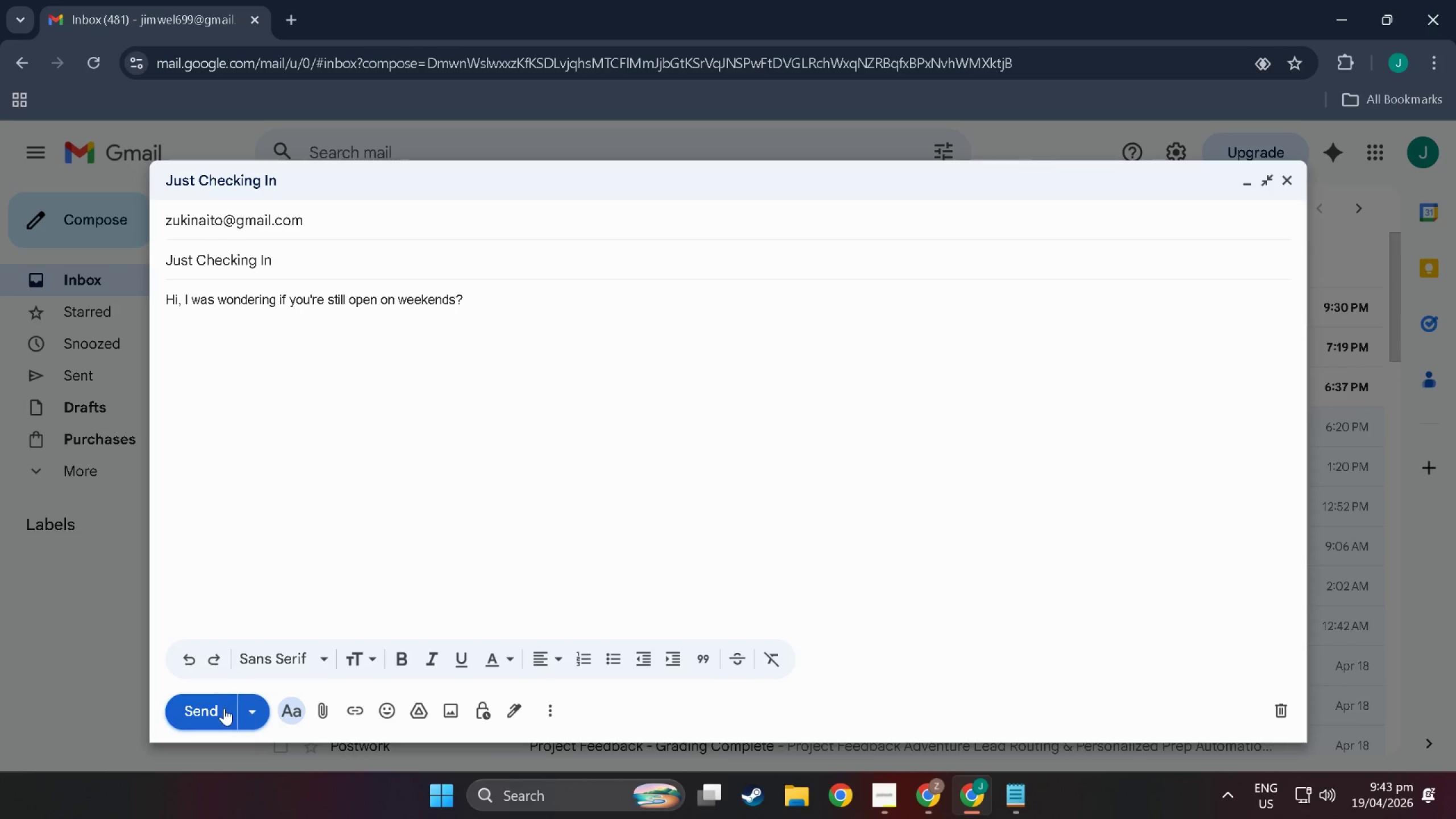 
left_click([224, 708])
 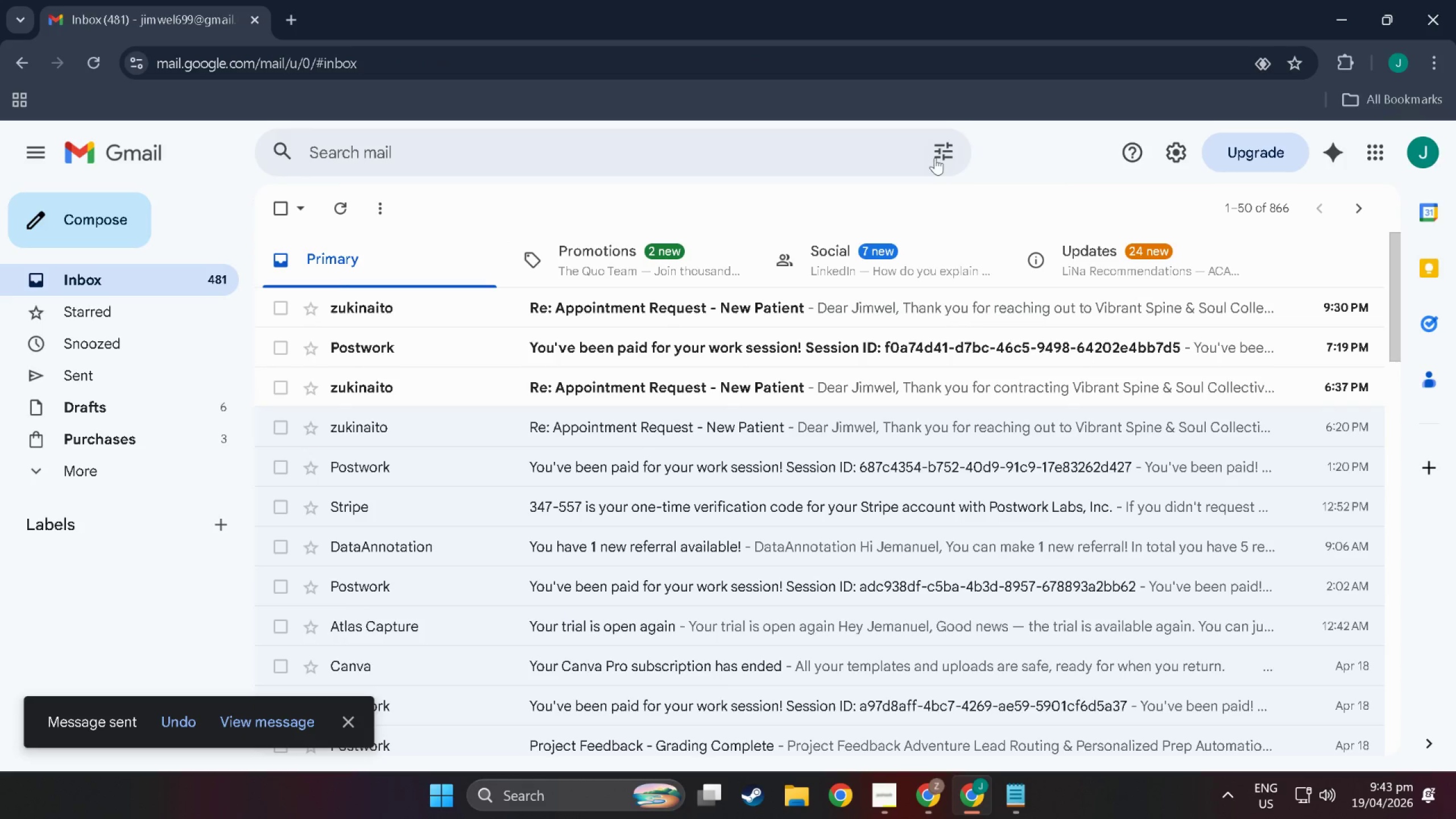 
key(Alt+Tab)